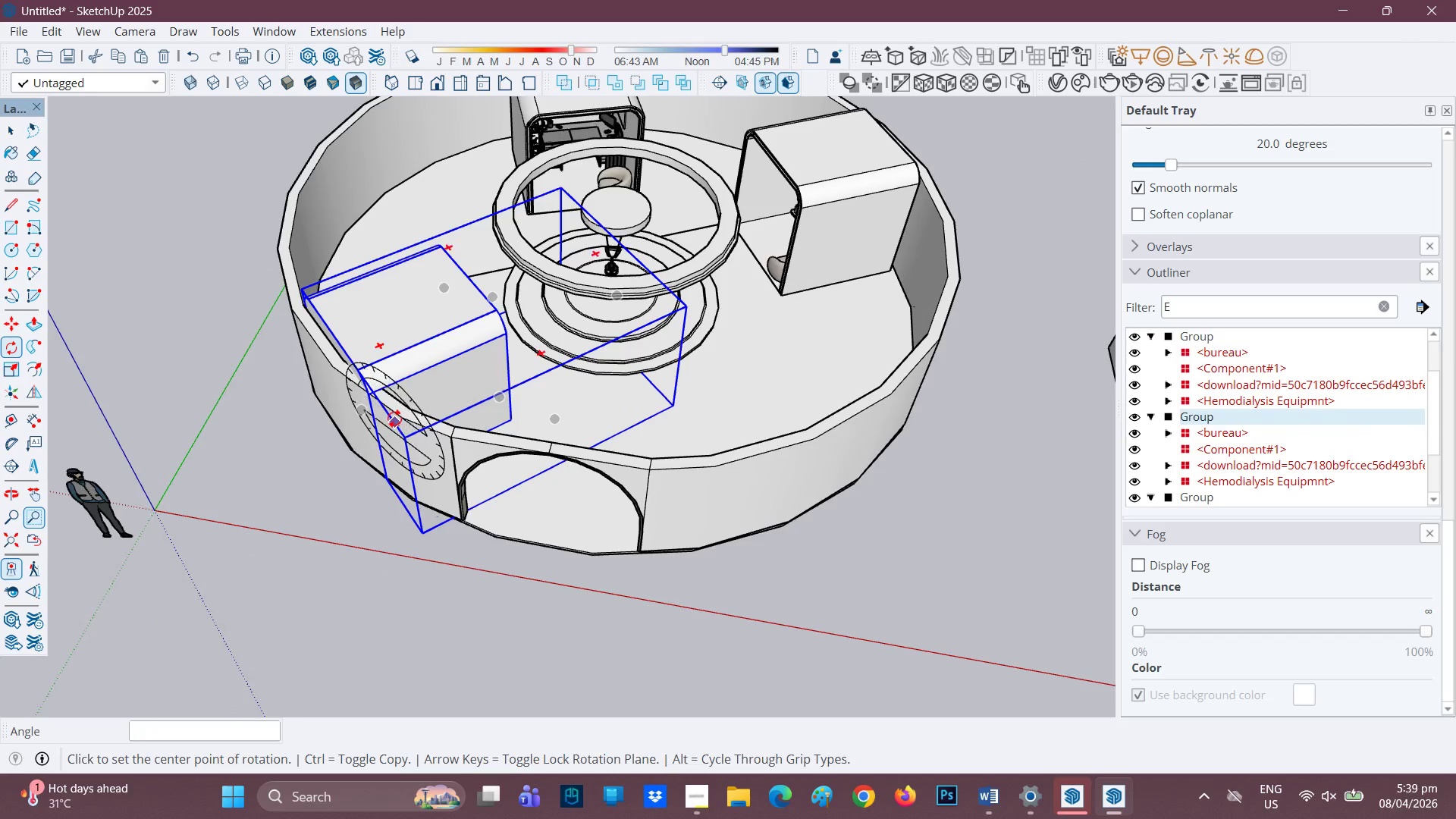 
key(Space)
 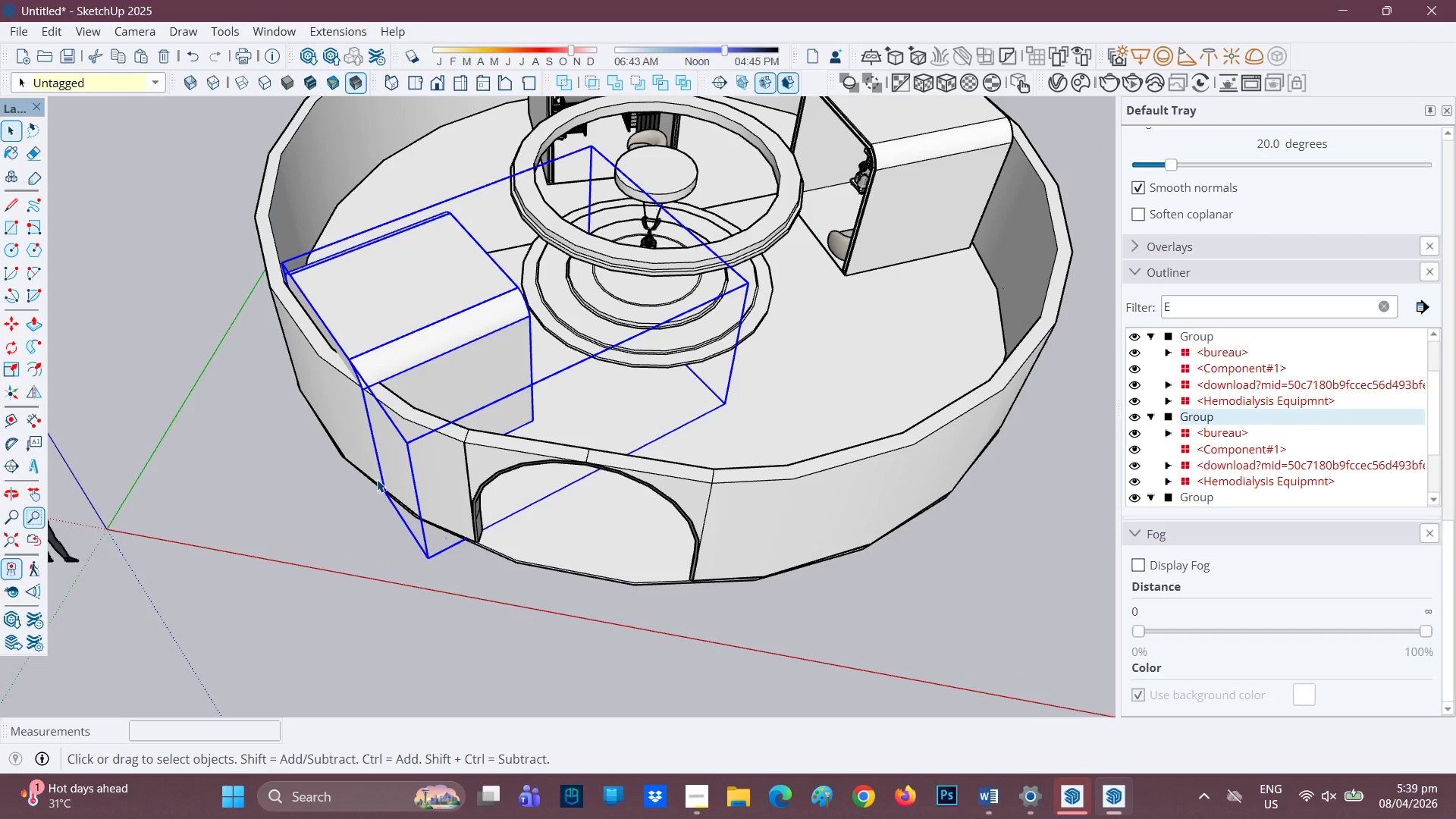 
scroll: coordinate [397, 411], scroll_direction: up, amount: 2.0
 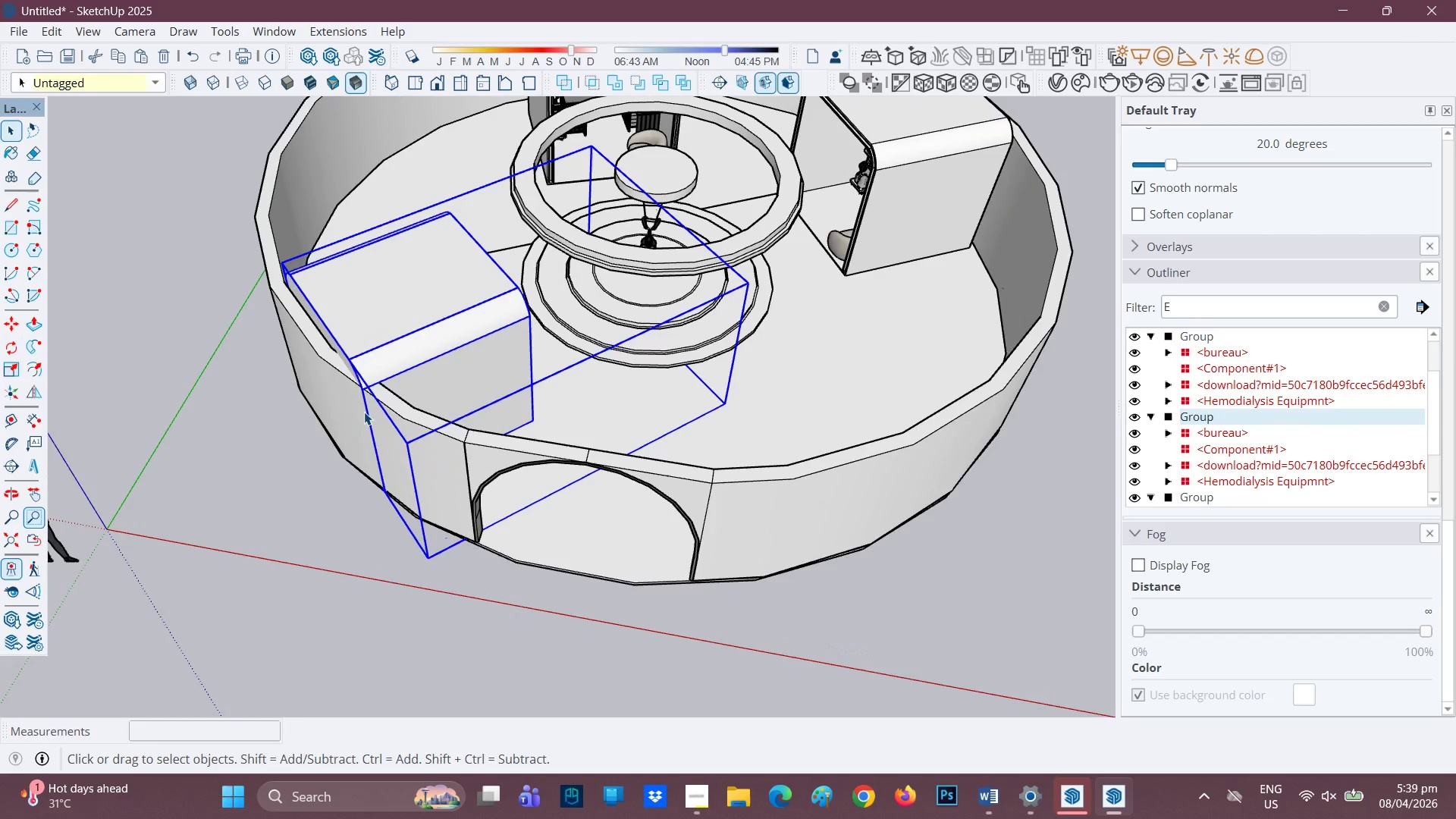 
key(M)
 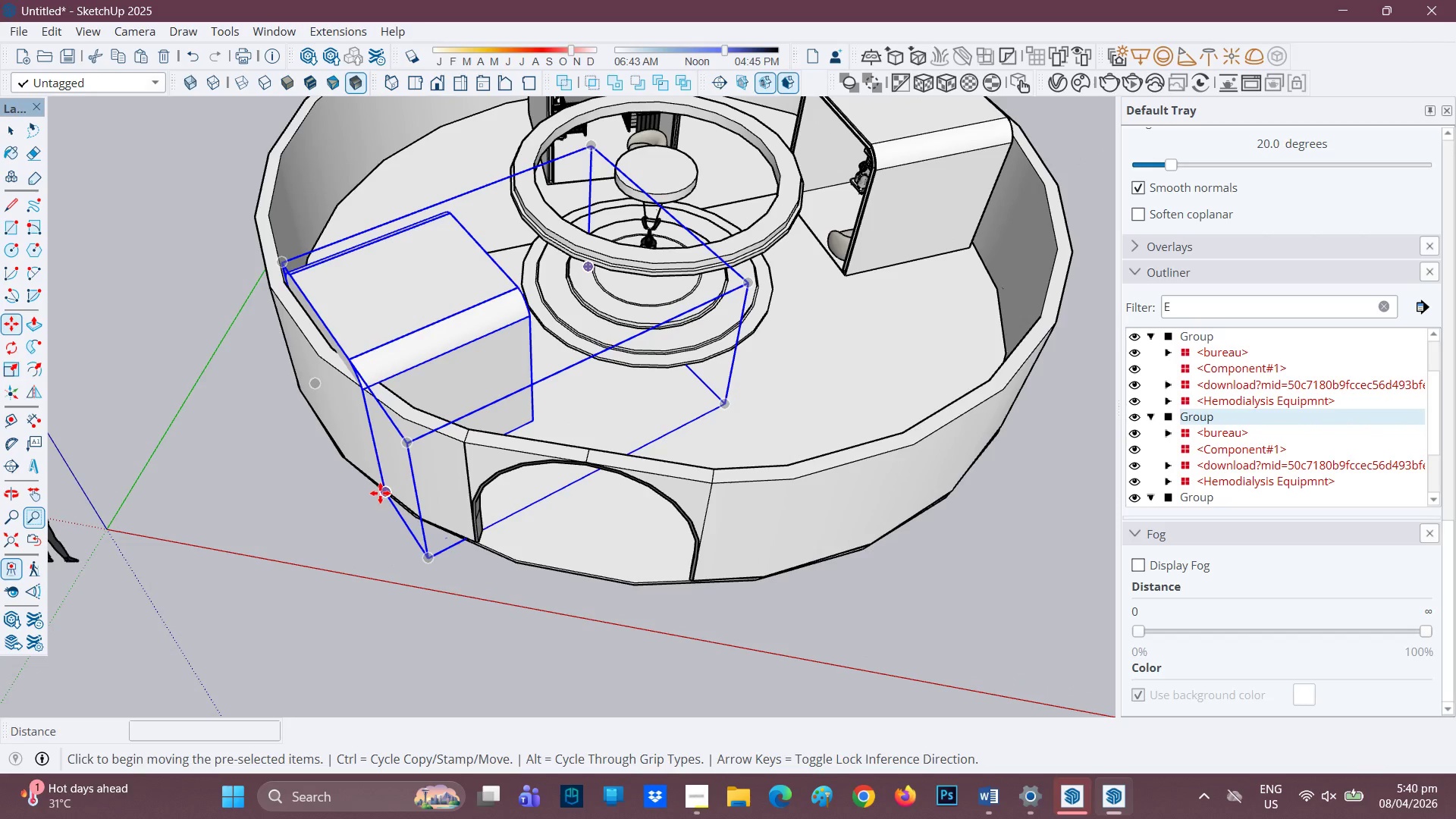 
left_click([381, 492])
 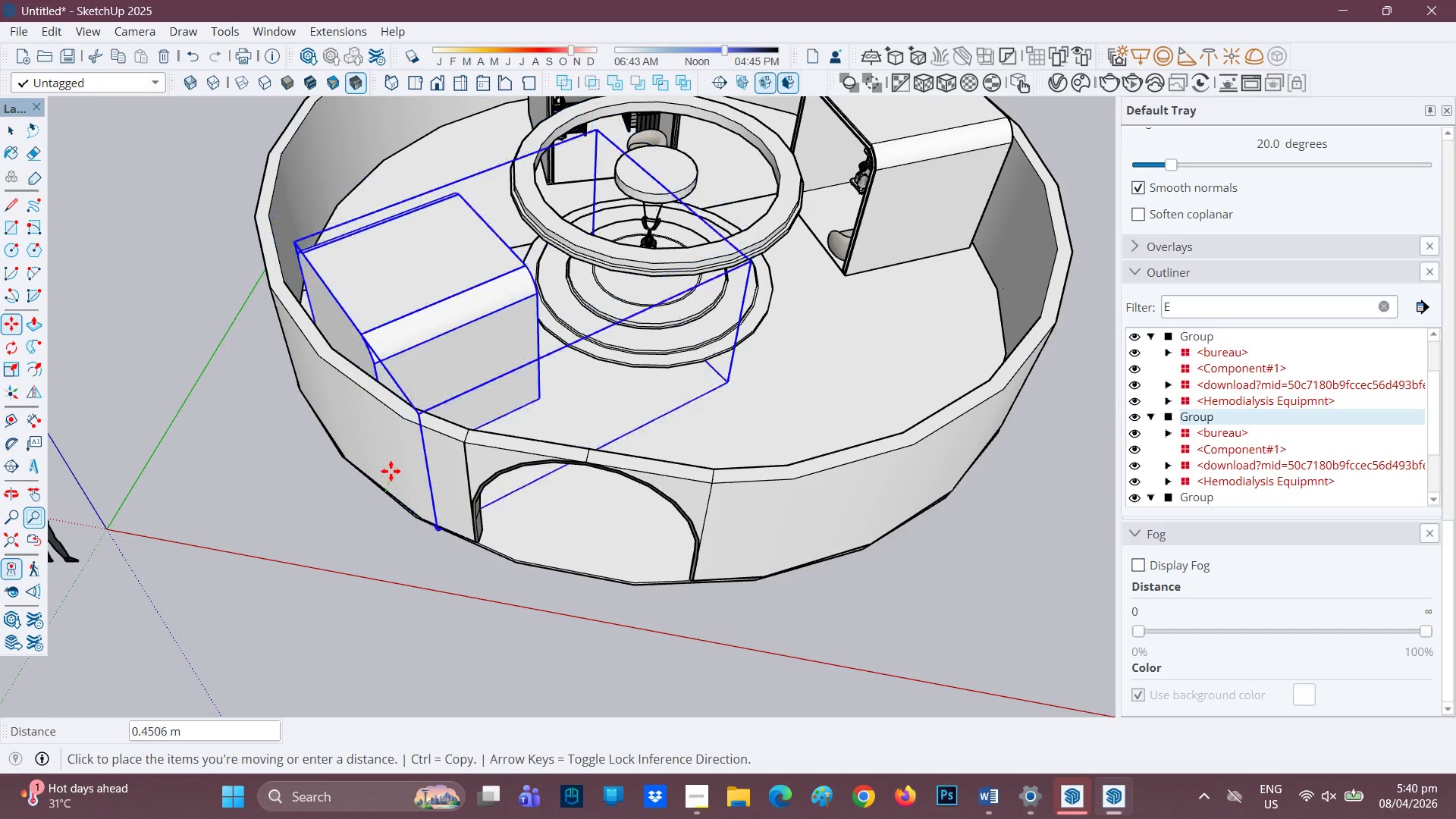 
left_click([391, 478])
 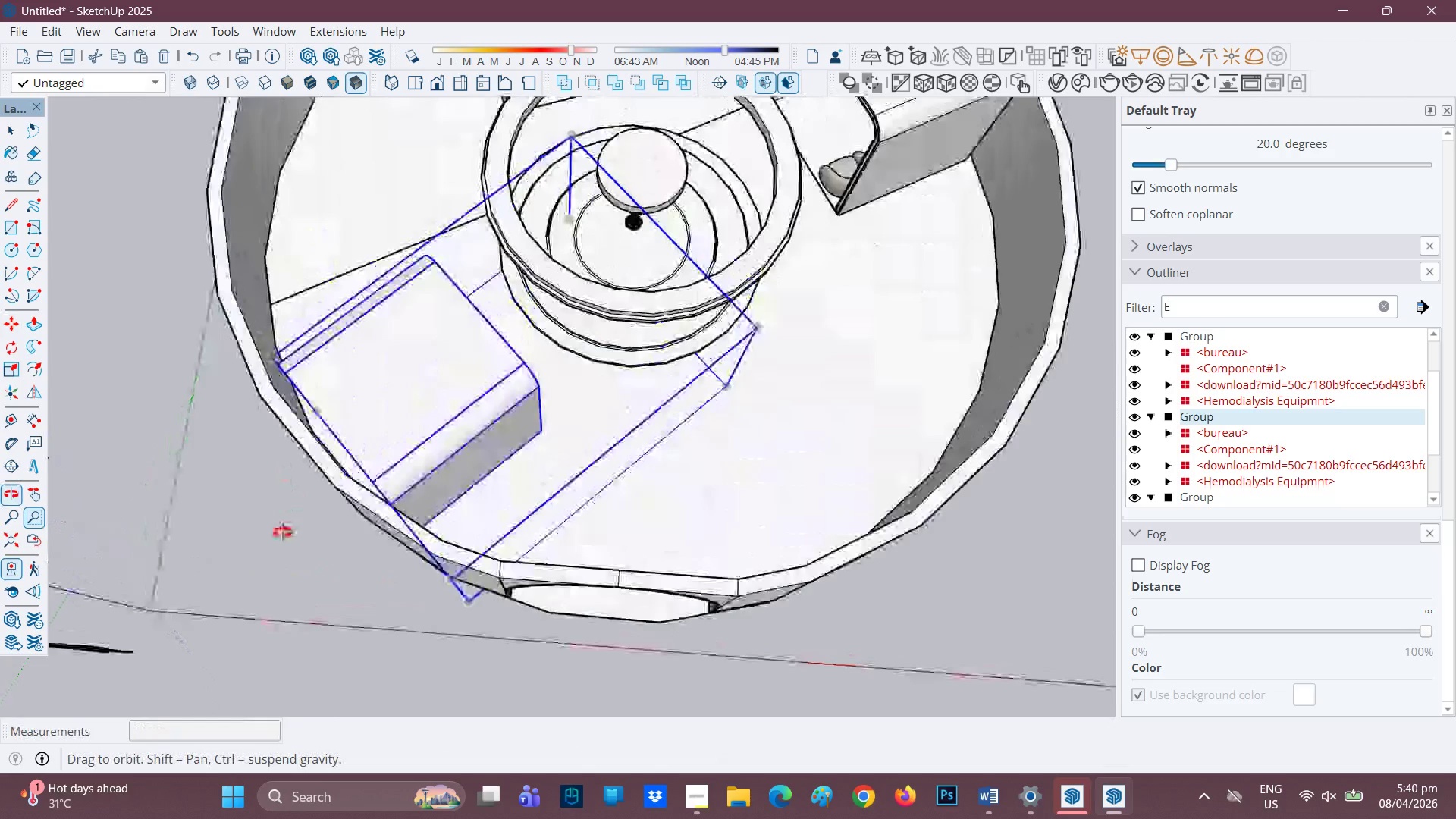 
scroll: coordinate [391, 334], scroll_direction: up, amount: 3.0
 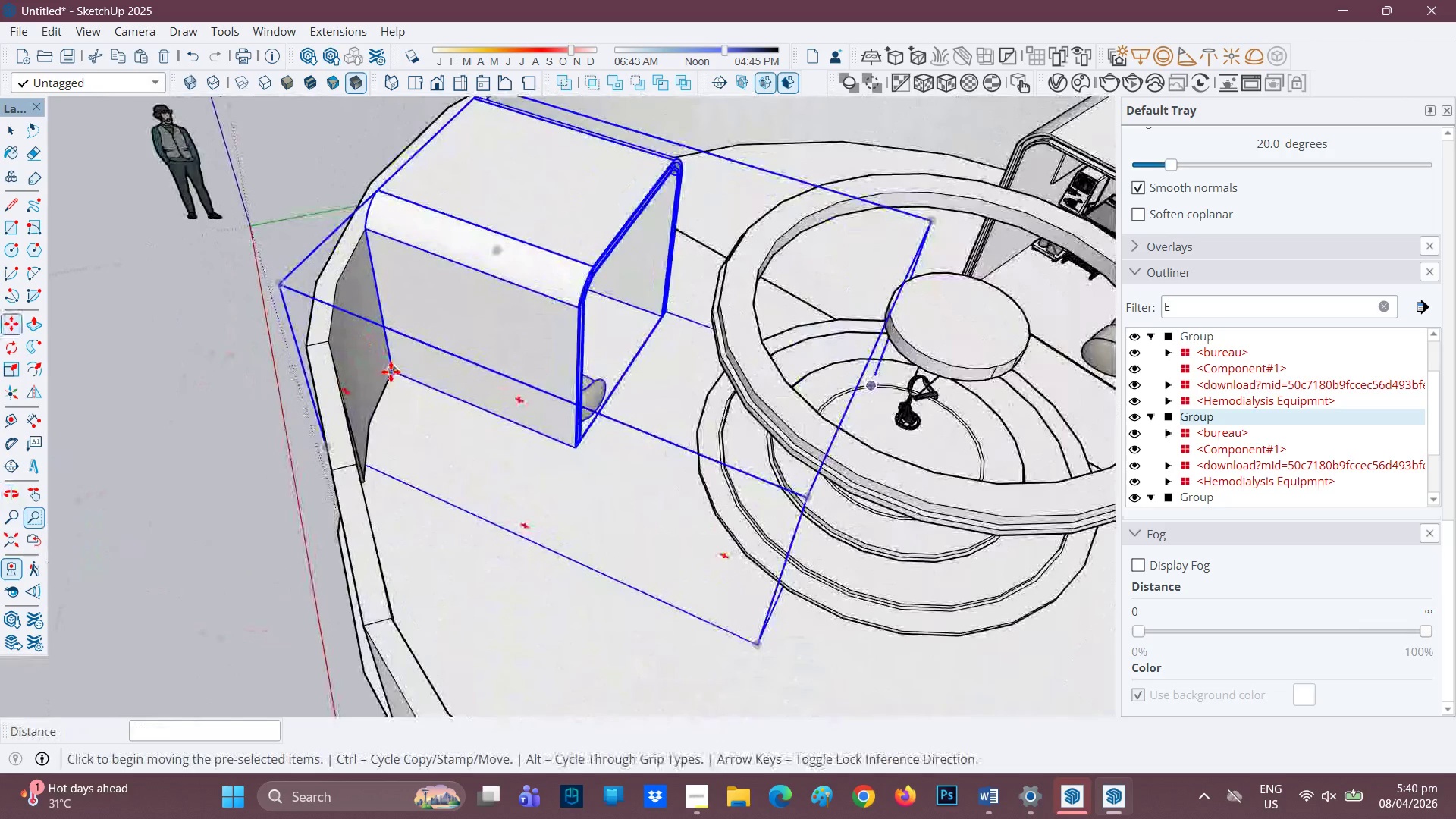 
left_click([391, 372])
 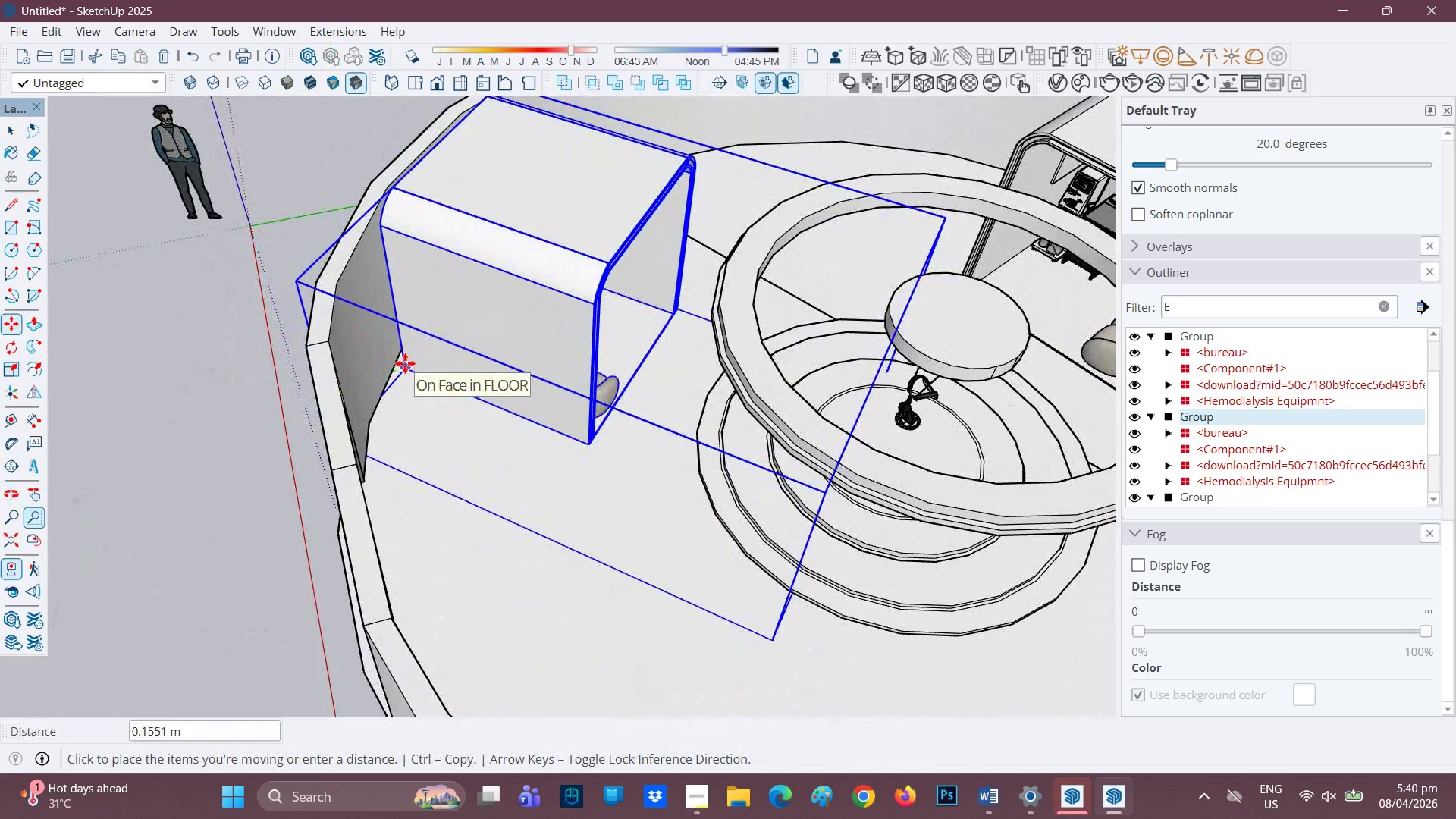 
left_click([405, 363])
 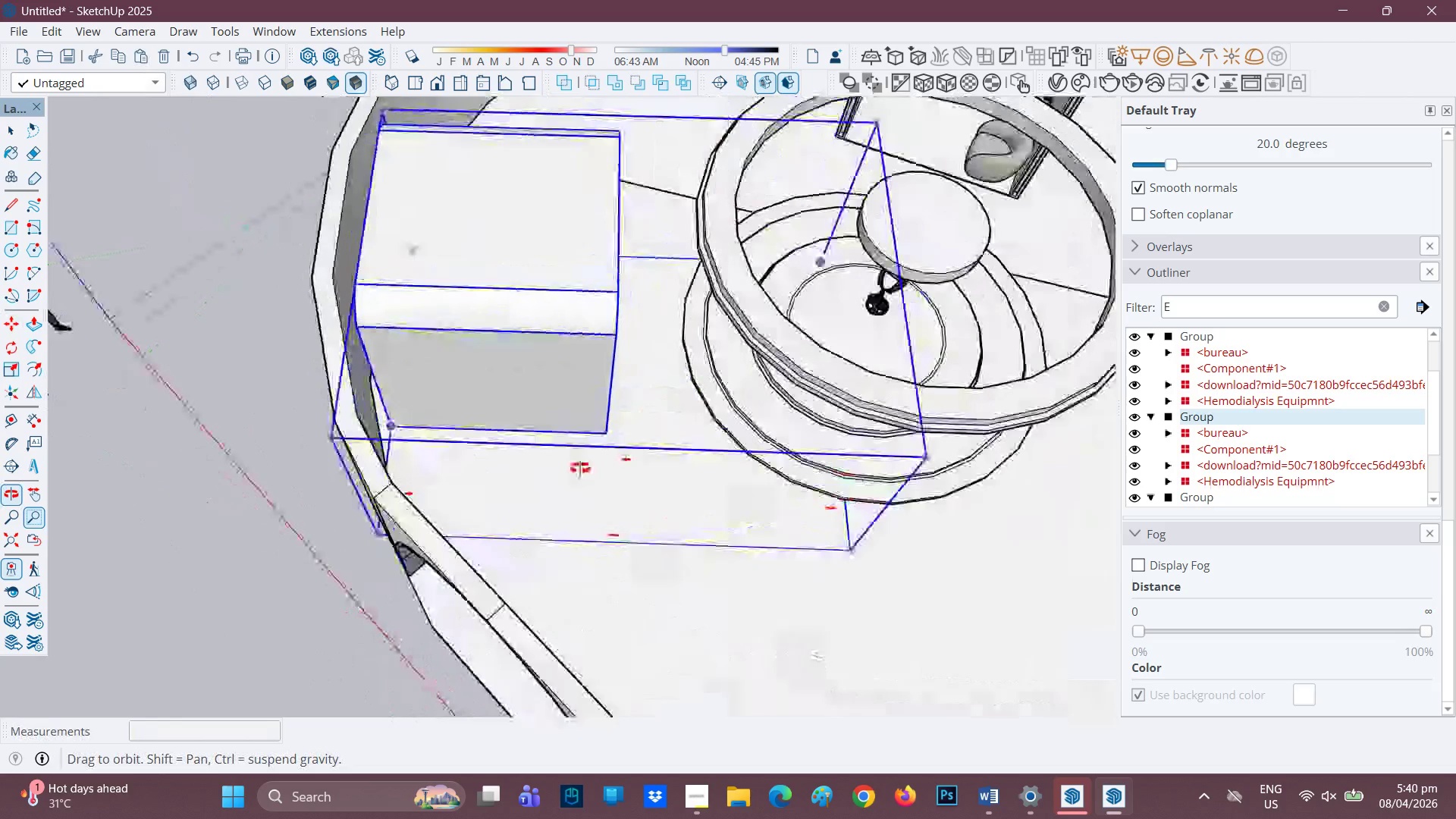 
scroll: coordinate [358, 413], scroll_direction: up, amount: 1.0
 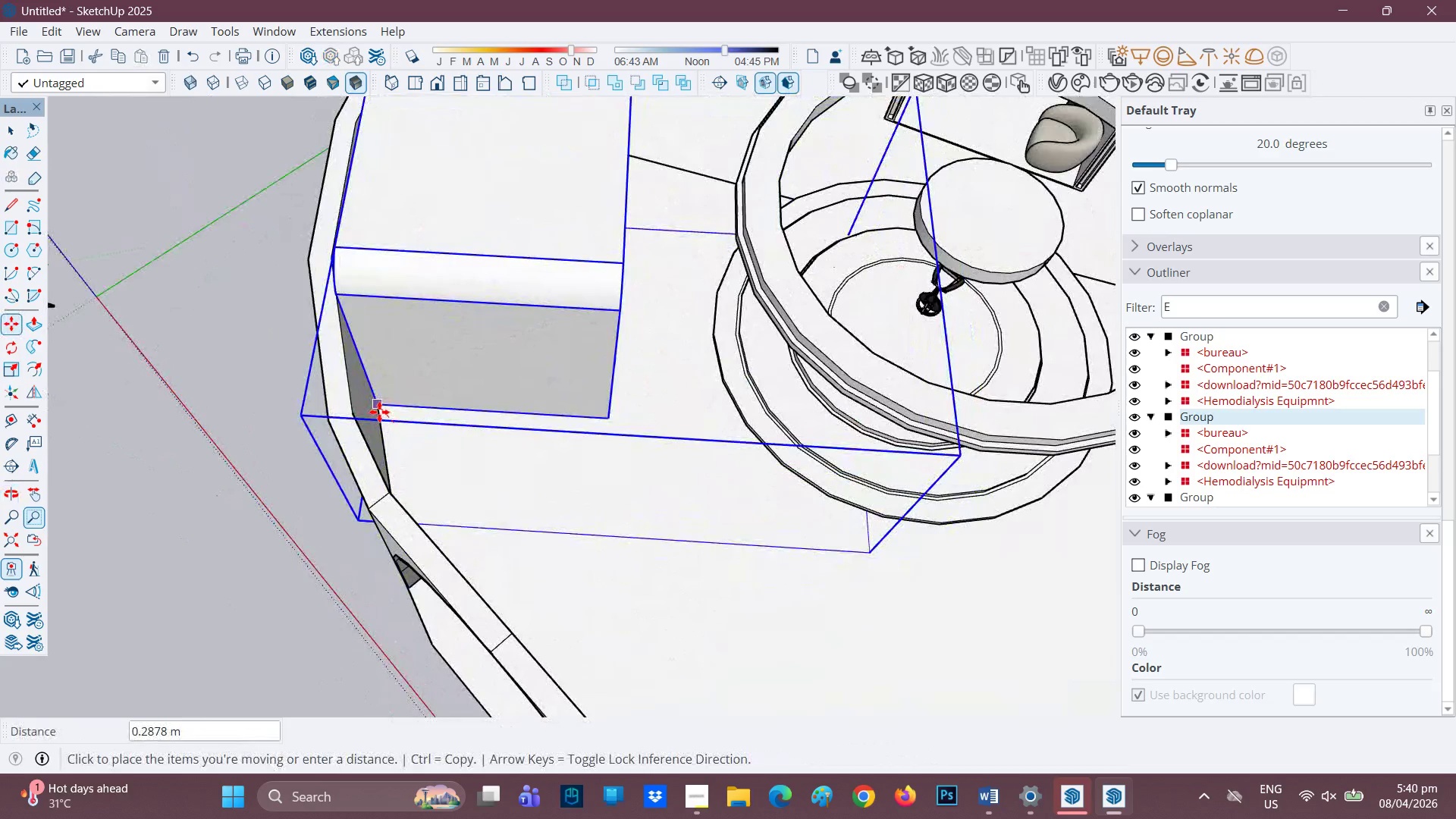 
left_click([379, 412])
 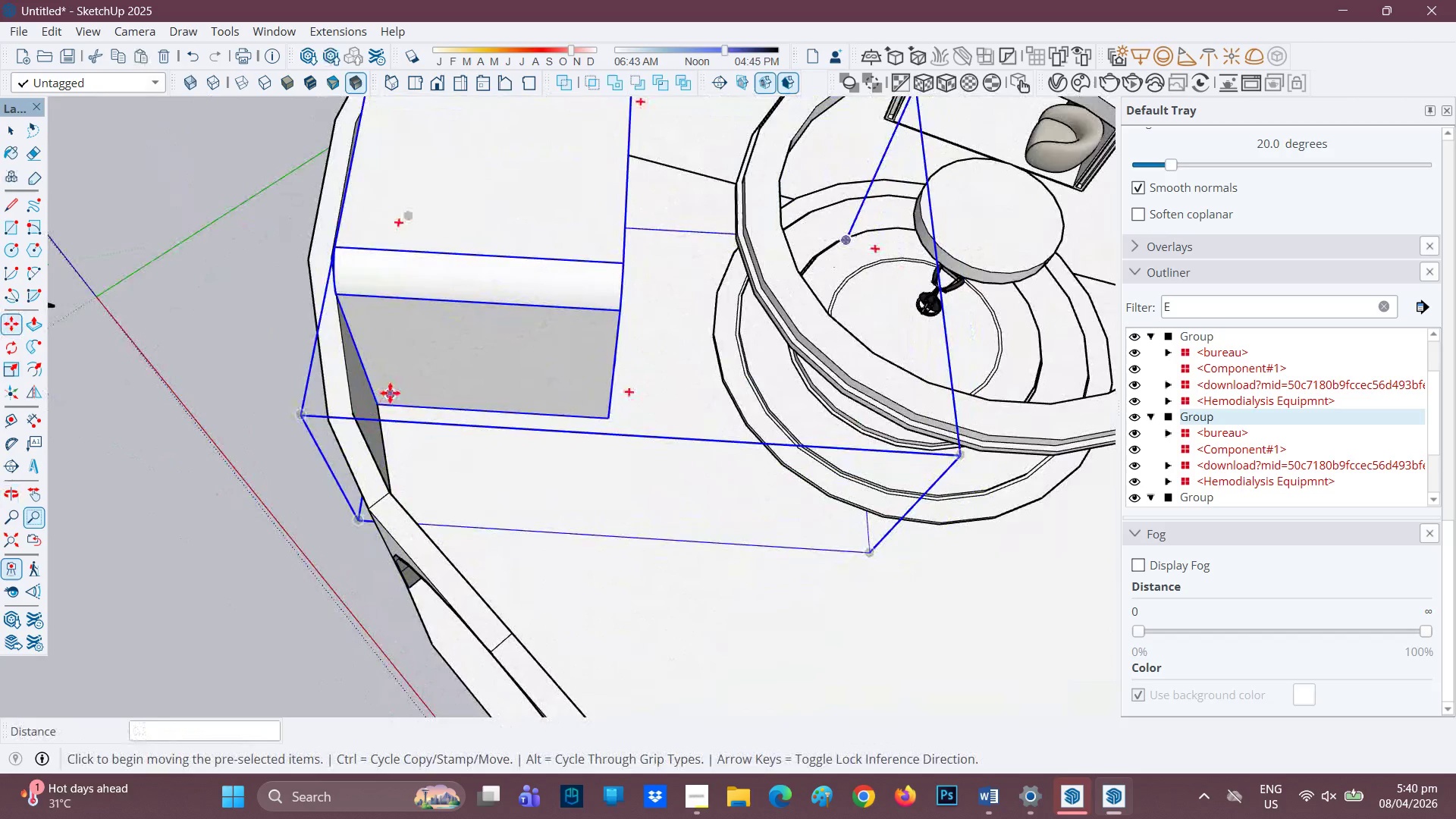 
scroll: coordinate [667, 342], scroll_direction: down, amount: 8.0
 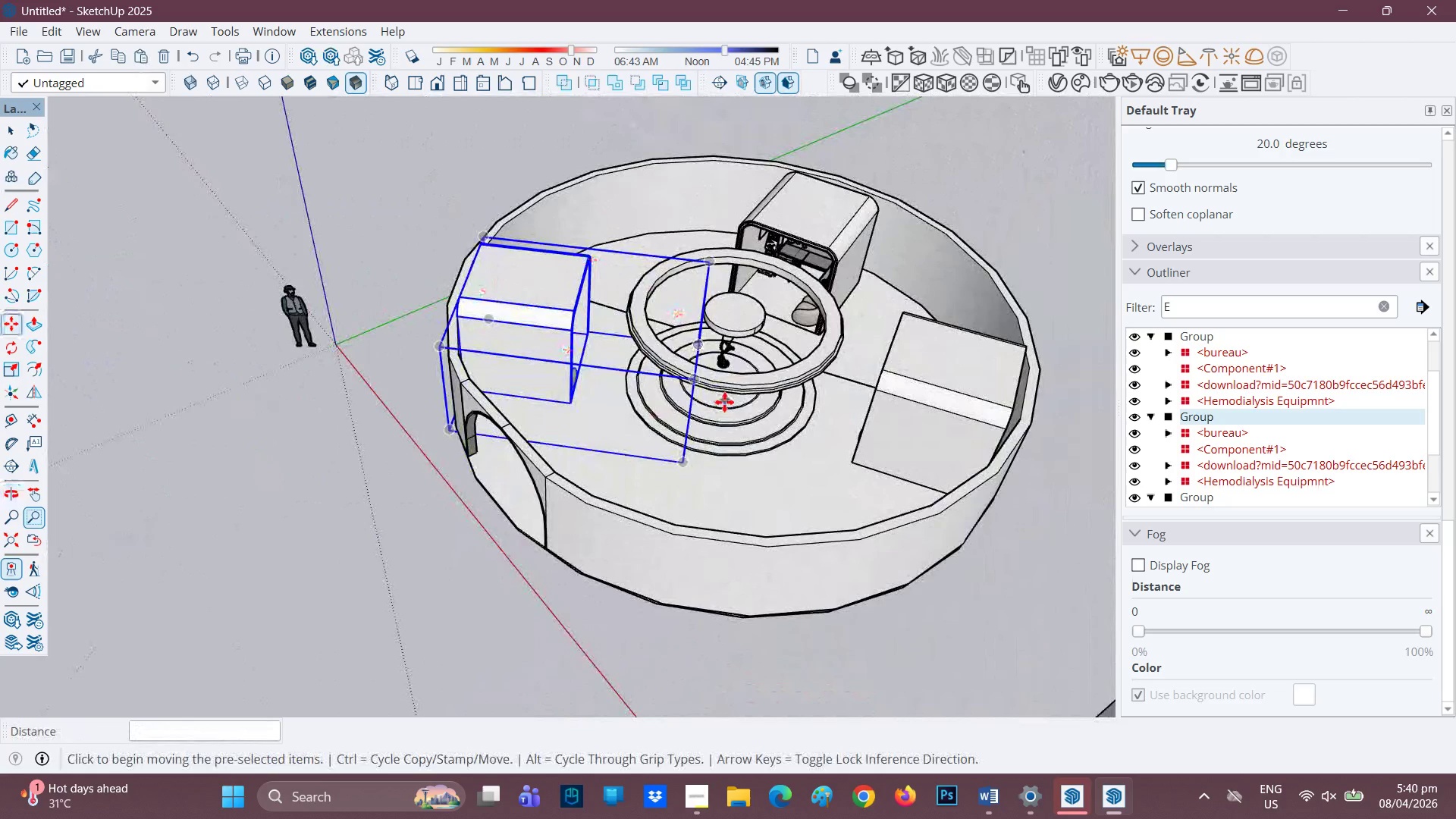 
key(Space)
 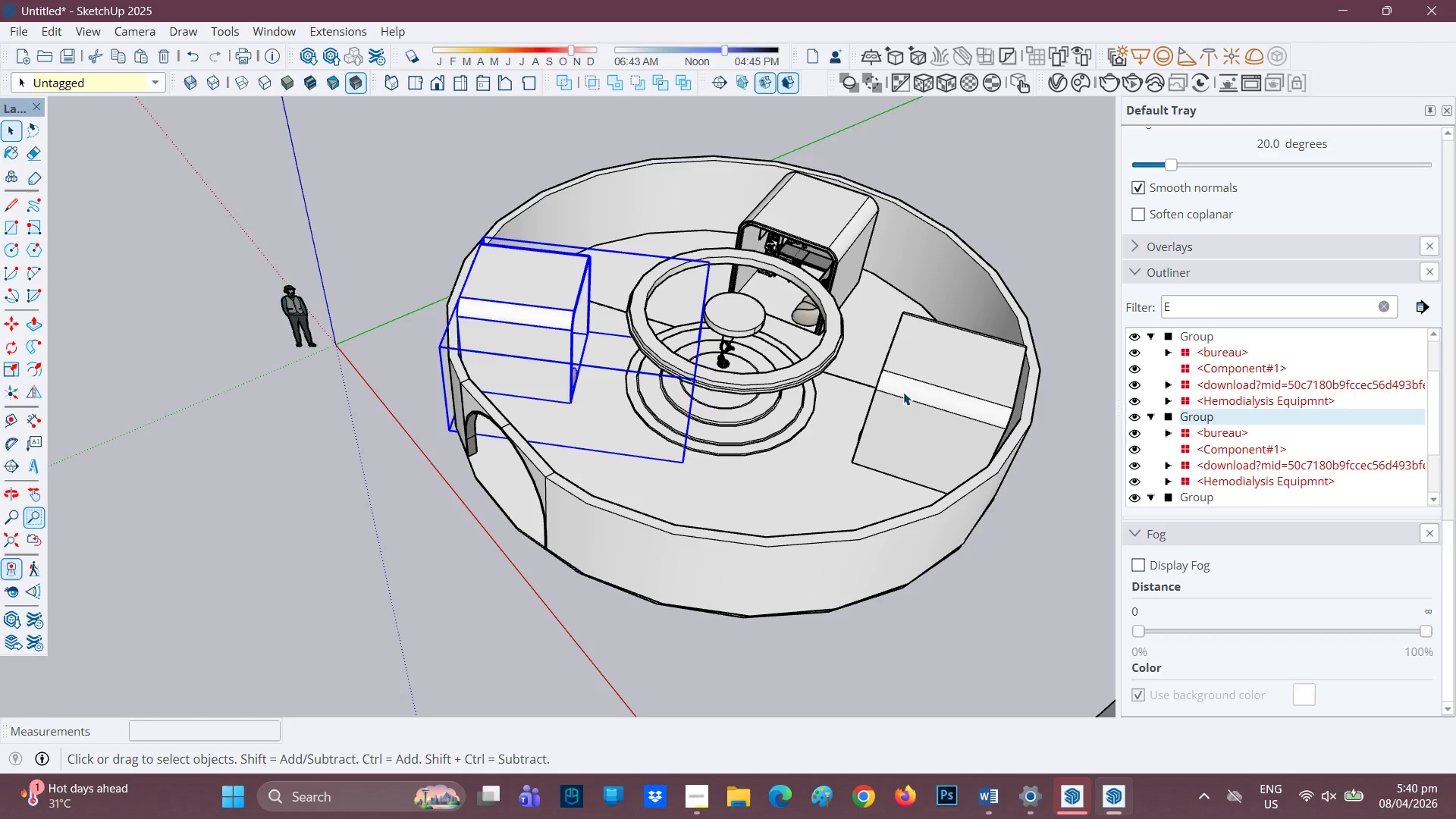 
left_click([903, 392])
 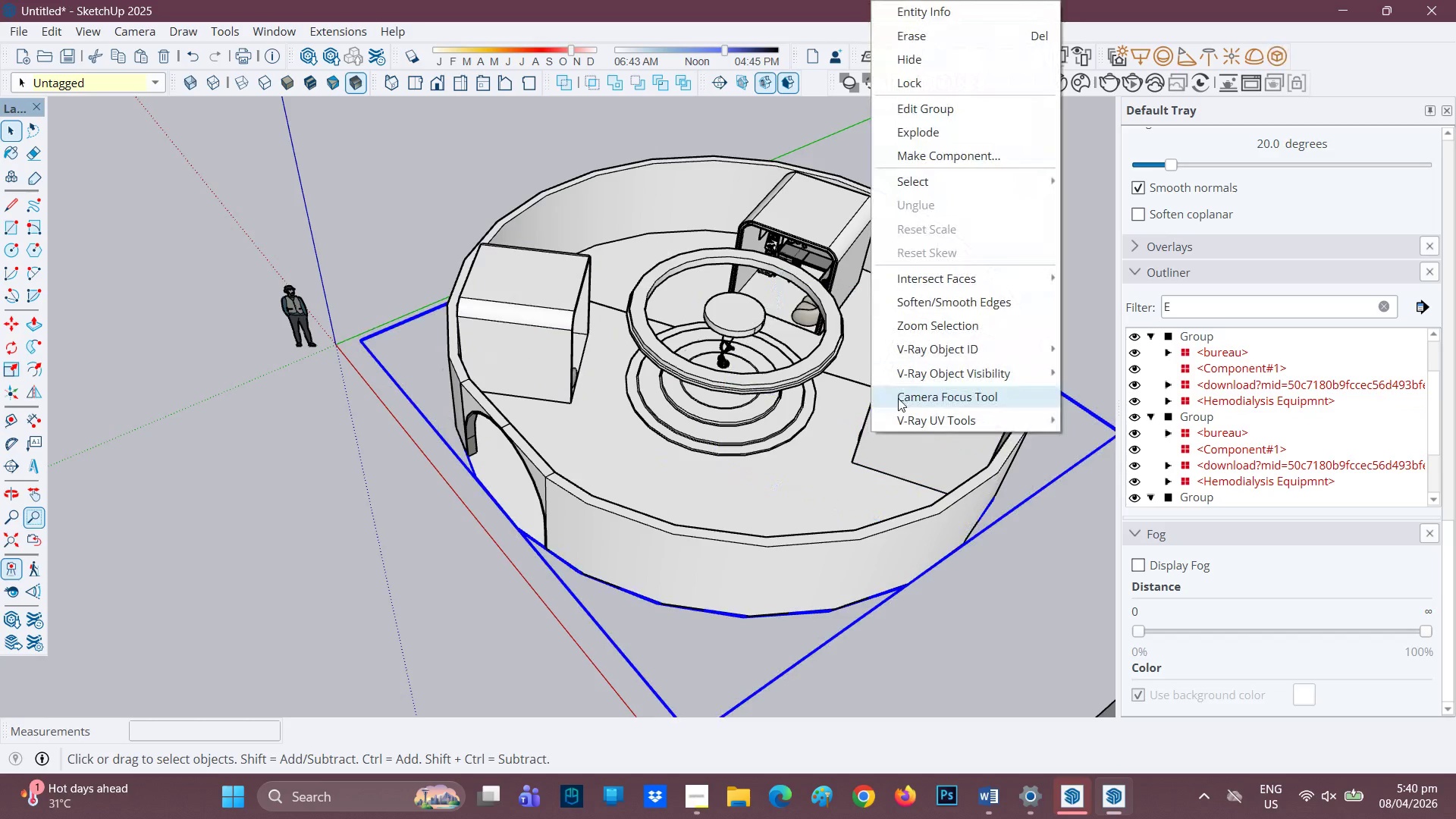 
left_click([369, 460])
 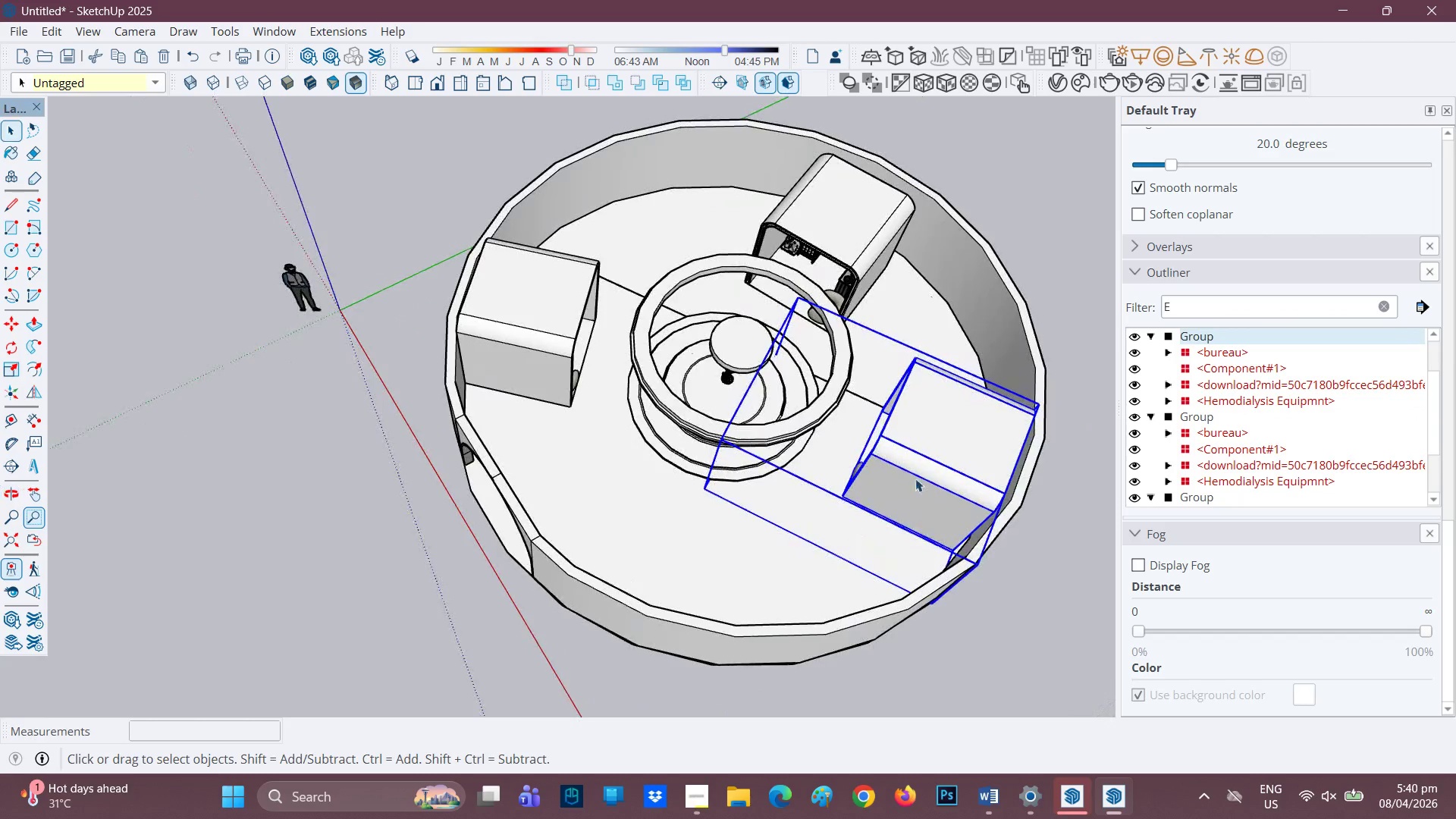 
key(H)
 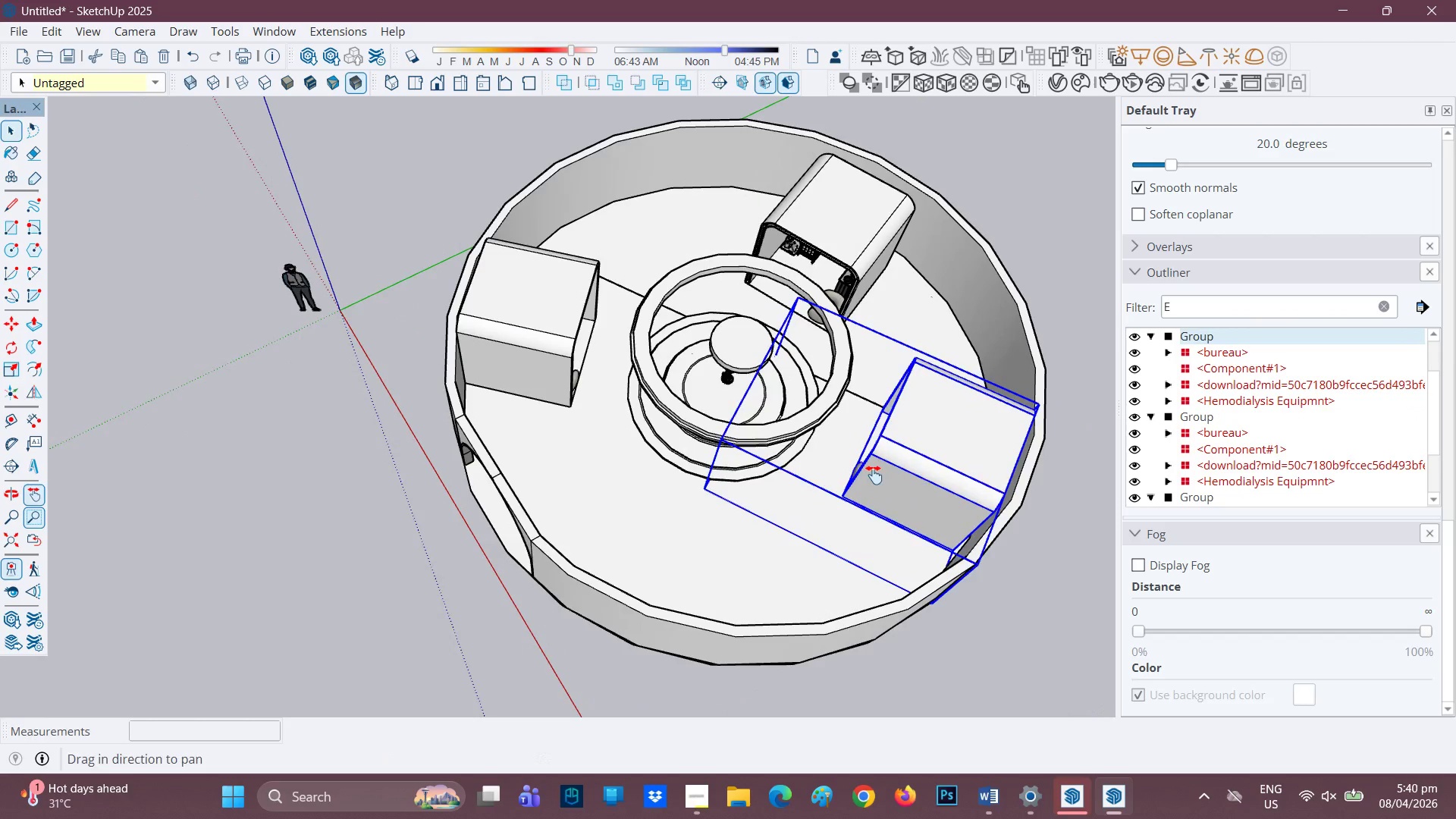 
left_click_drag(start_coordinate=[876, 475], to_coordinate=[522, 463])
 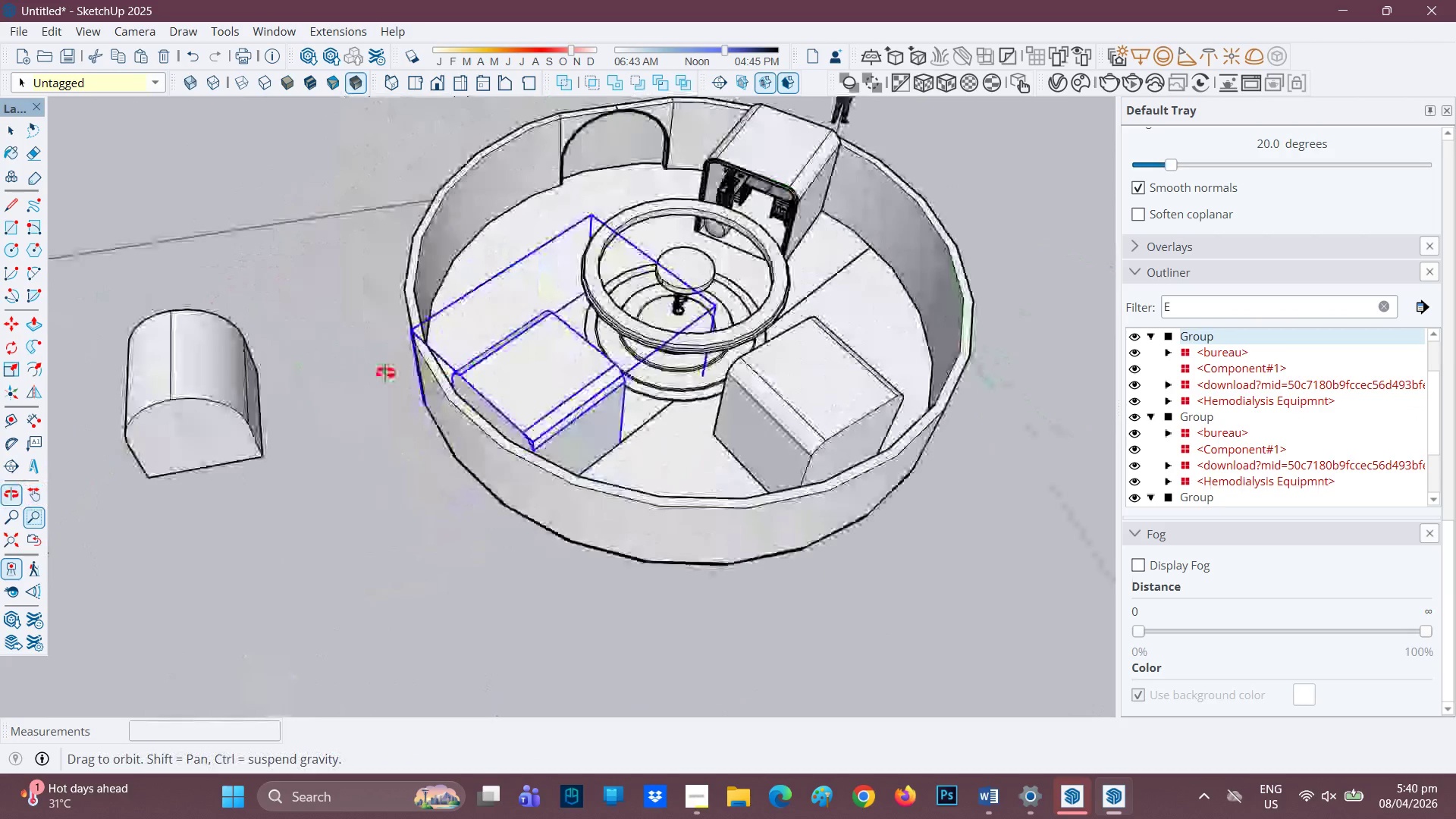 
scroll: coordinate [642, 354], scroll_direction: up, amount: 1.0
 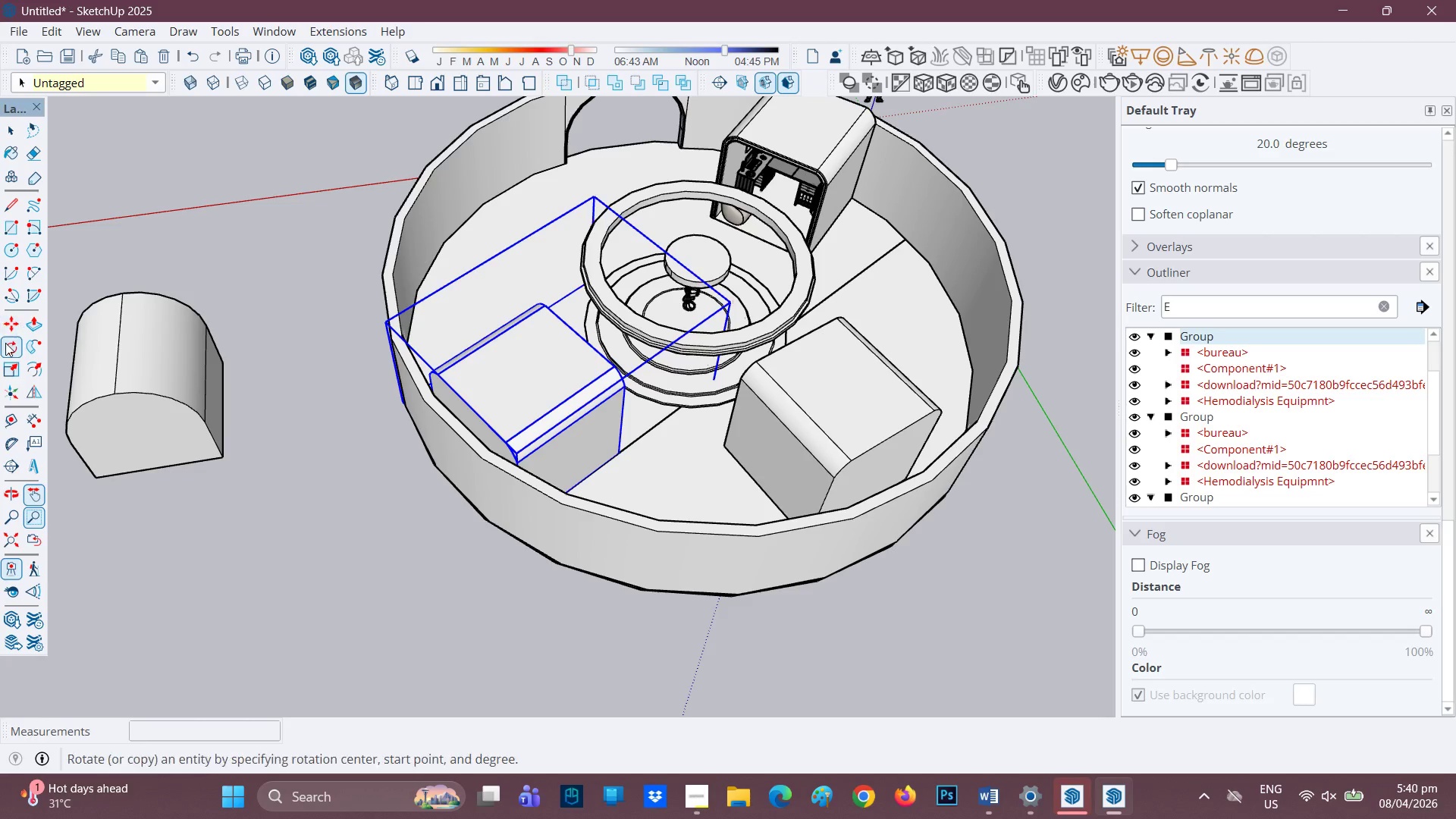 
wait(6.17)
 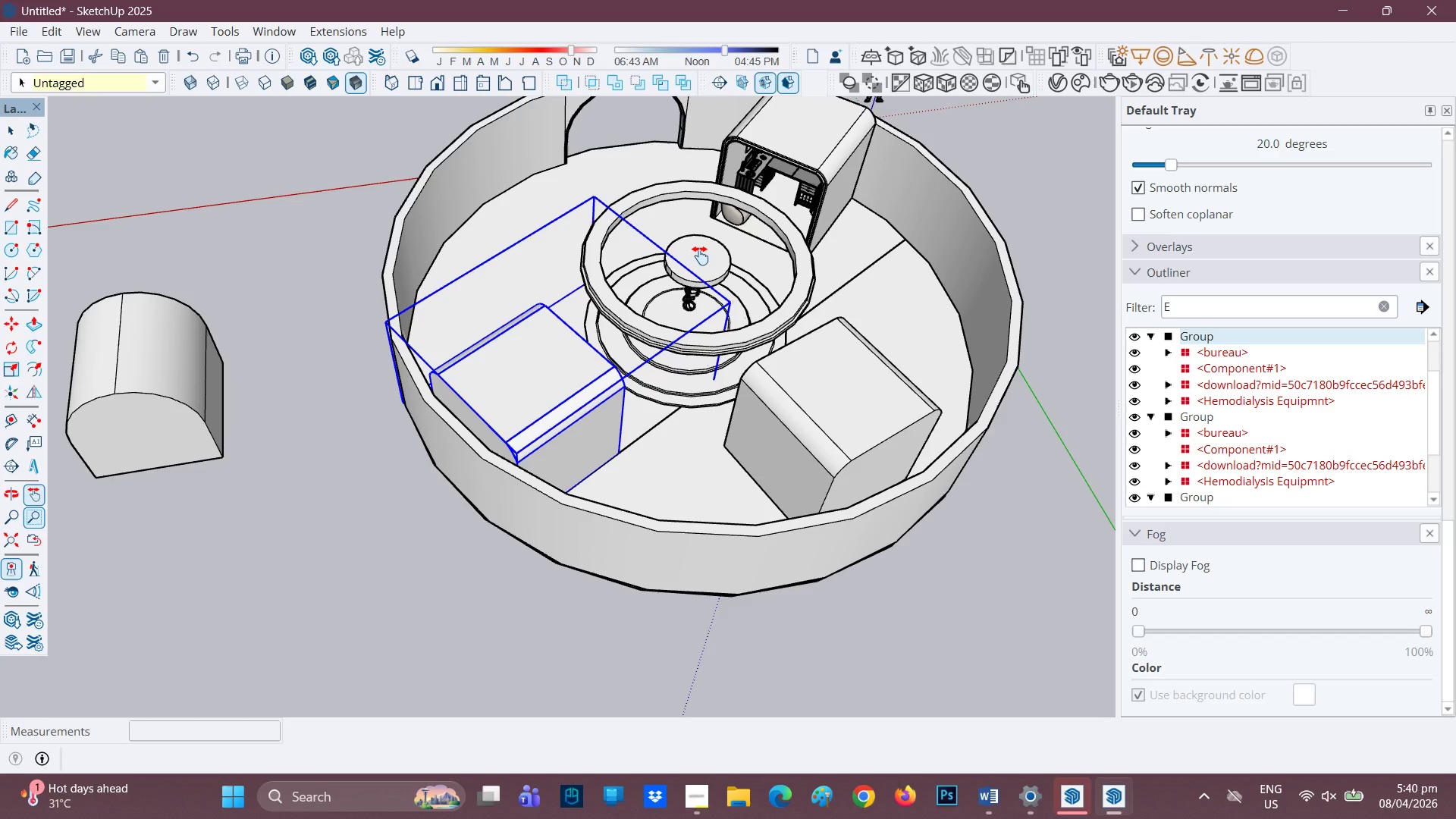 
left_click([645, 463])
 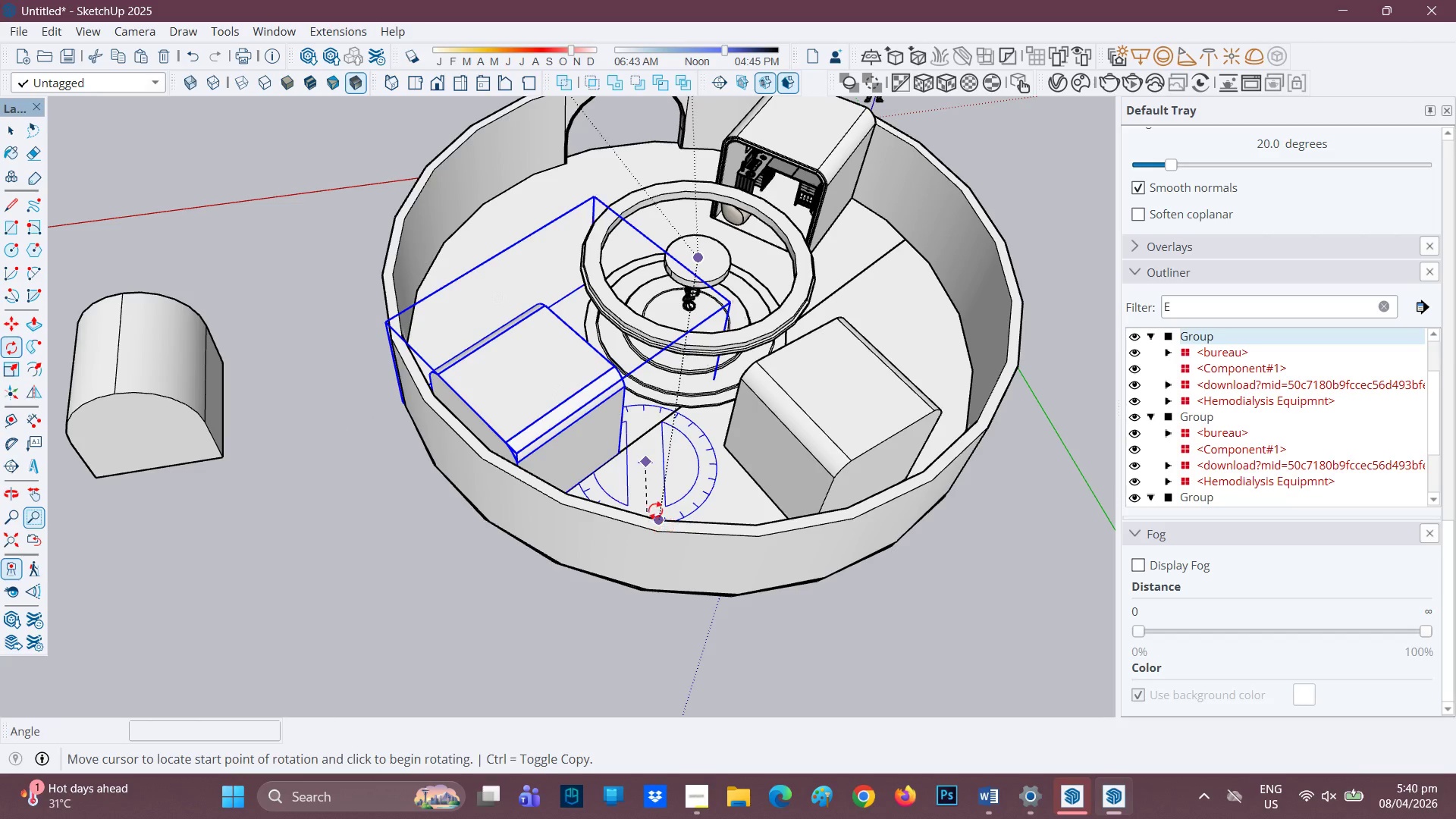 
left_click([717, 483])
 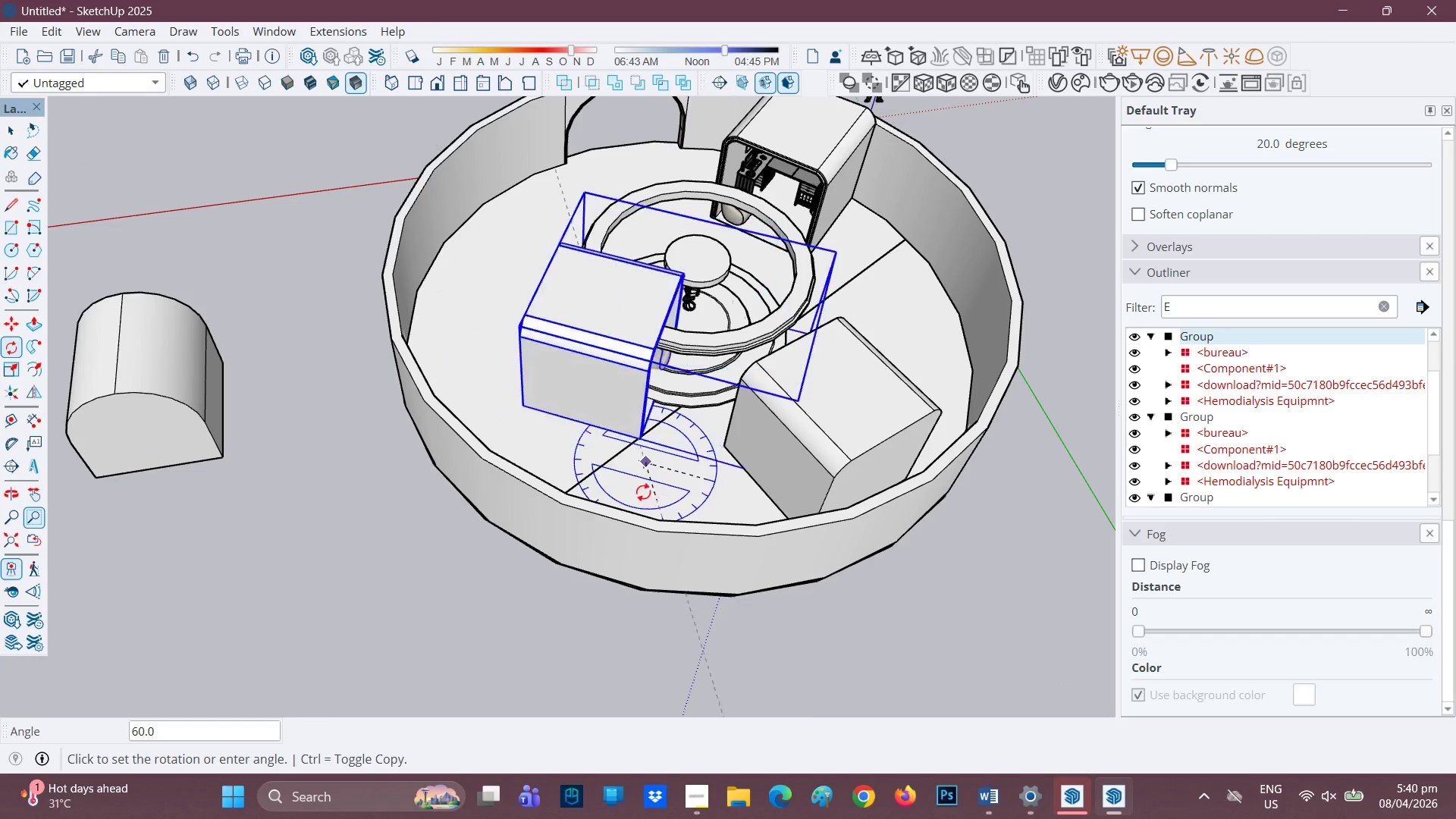 
mouse_move([645, 485])
 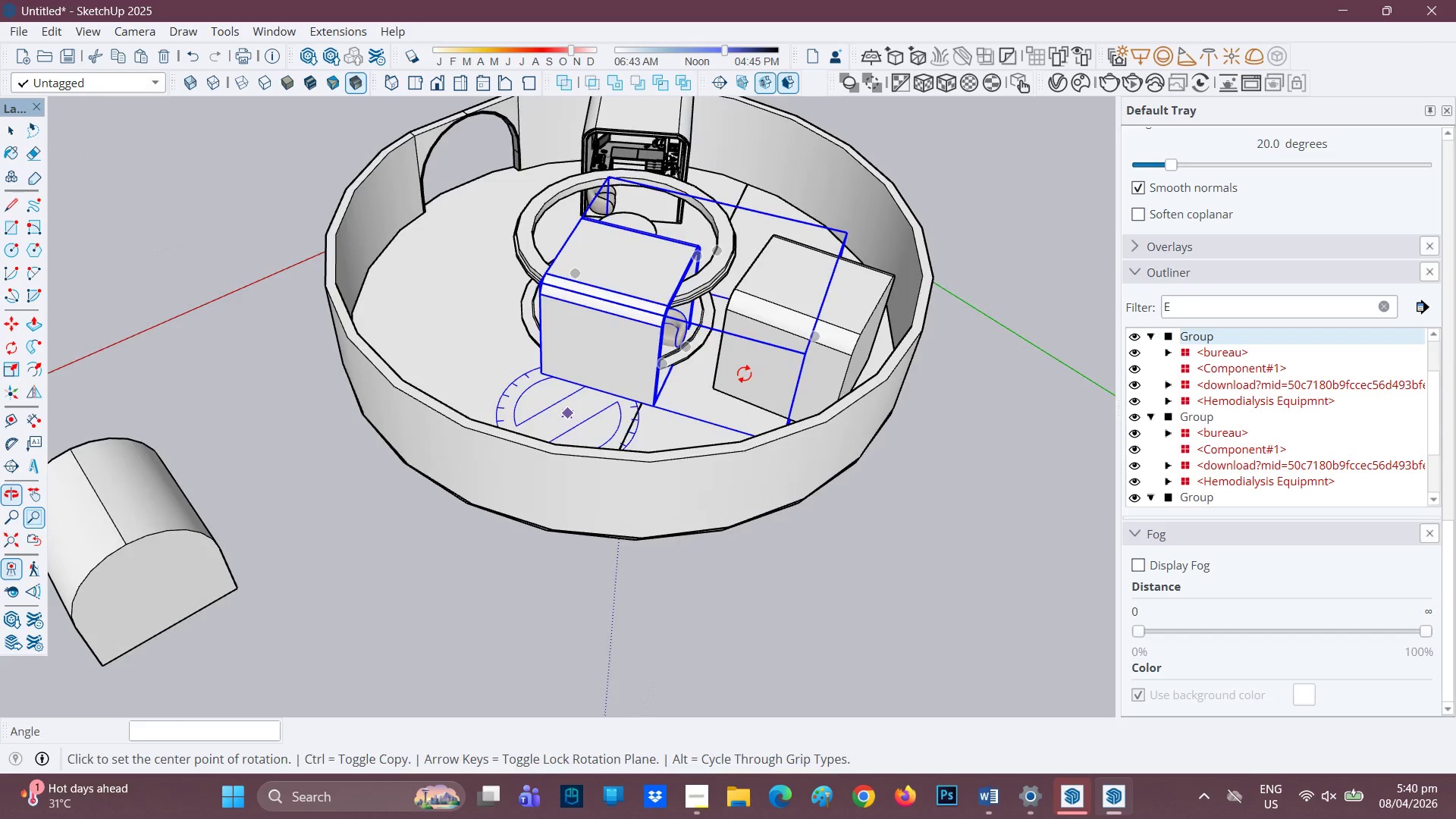 
left_click([563, 410])
 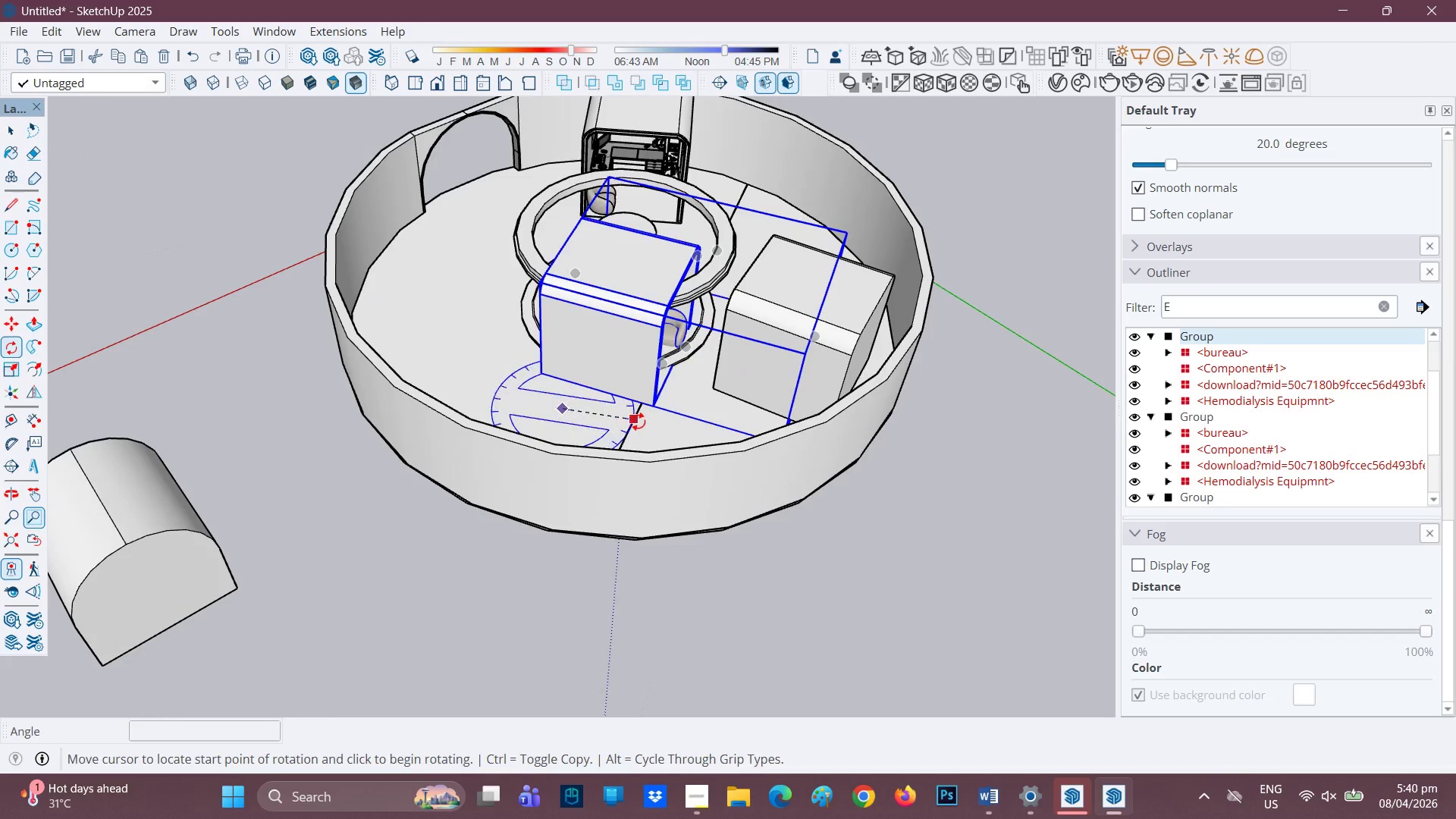 
left_click([638, 422])
 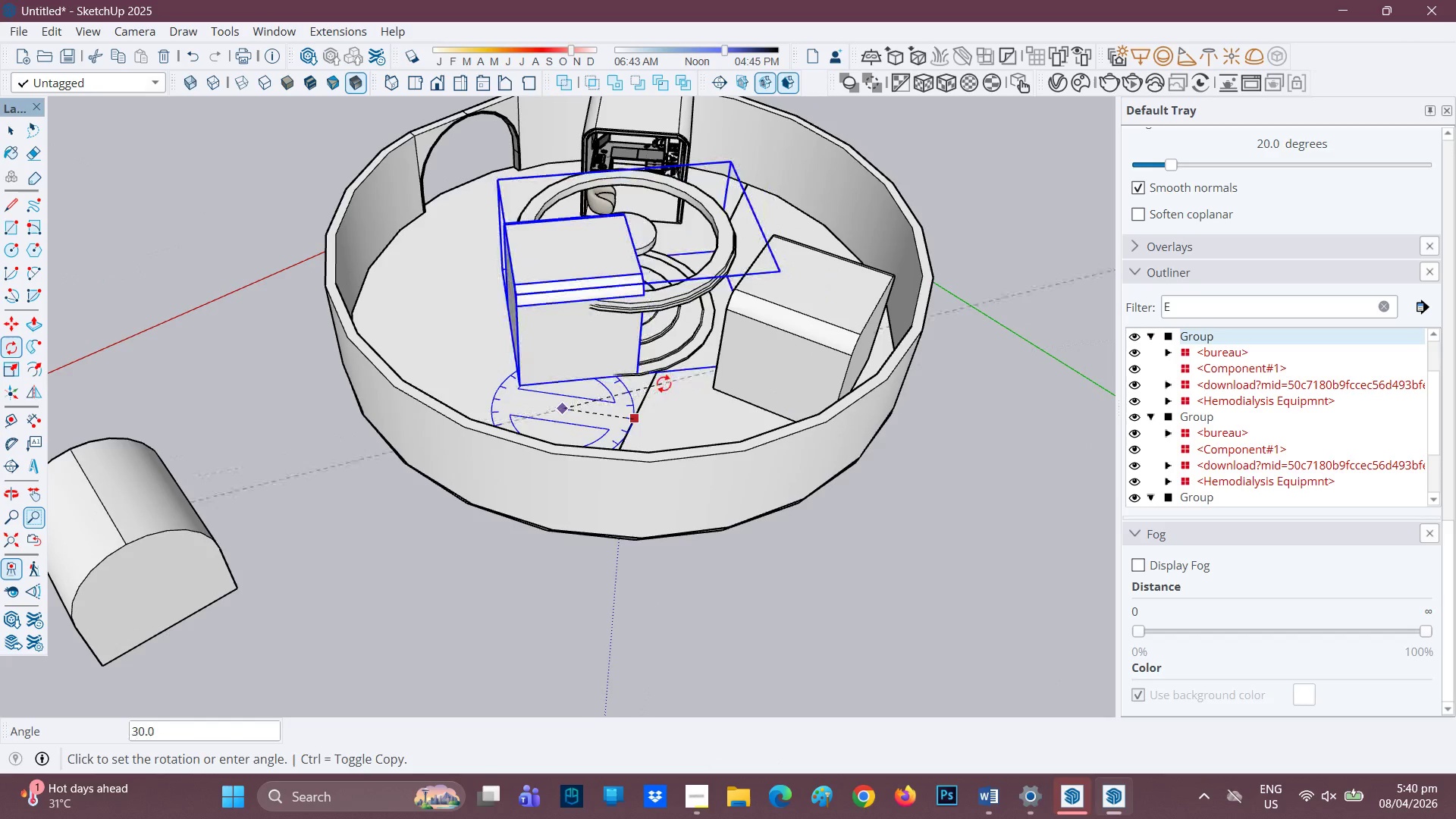 
left_click([664, 380])
 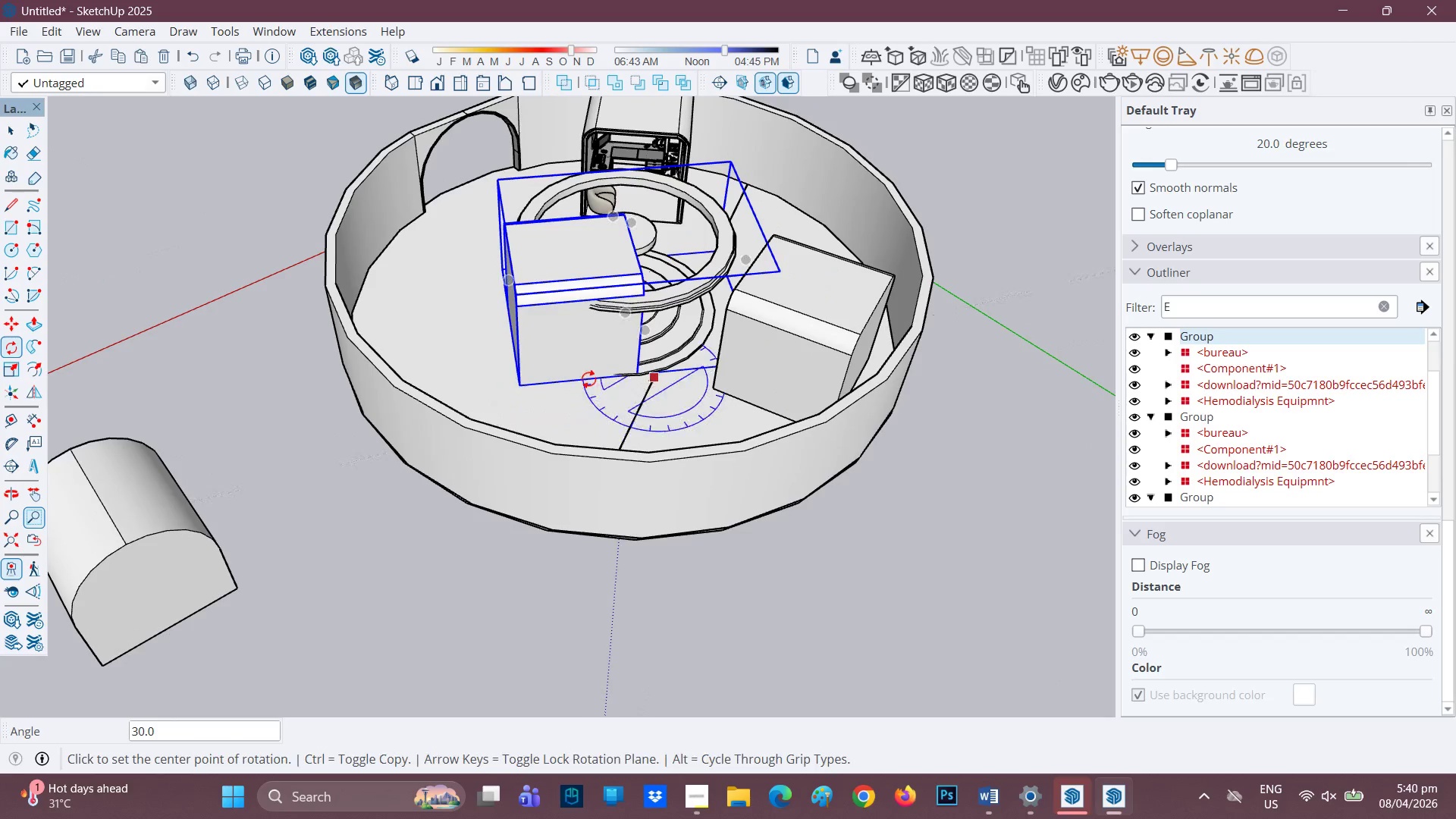 
scroll: coordinate [516, 371], scroll_direction: up, amount: 3.0
 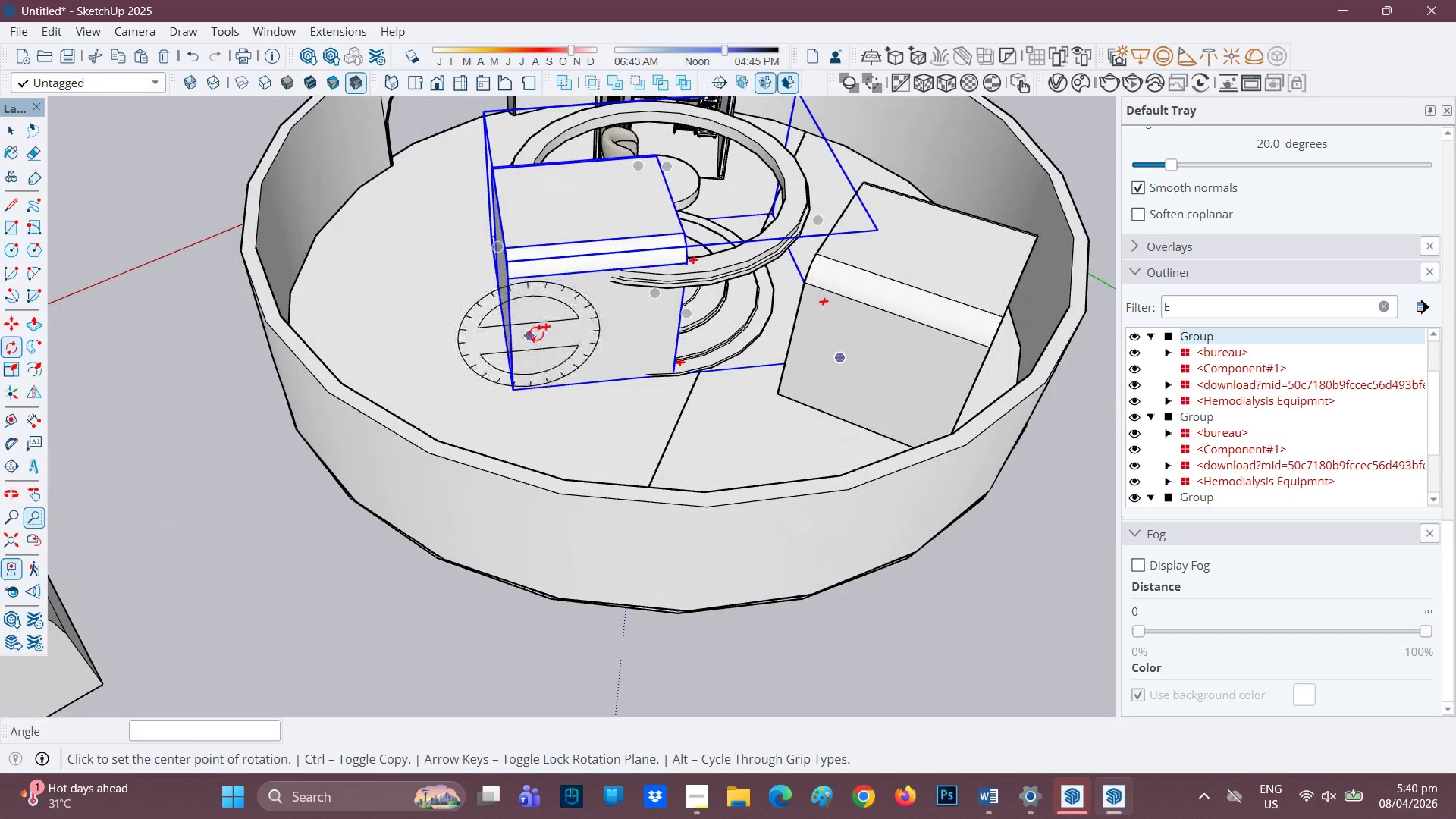 
key(M)
 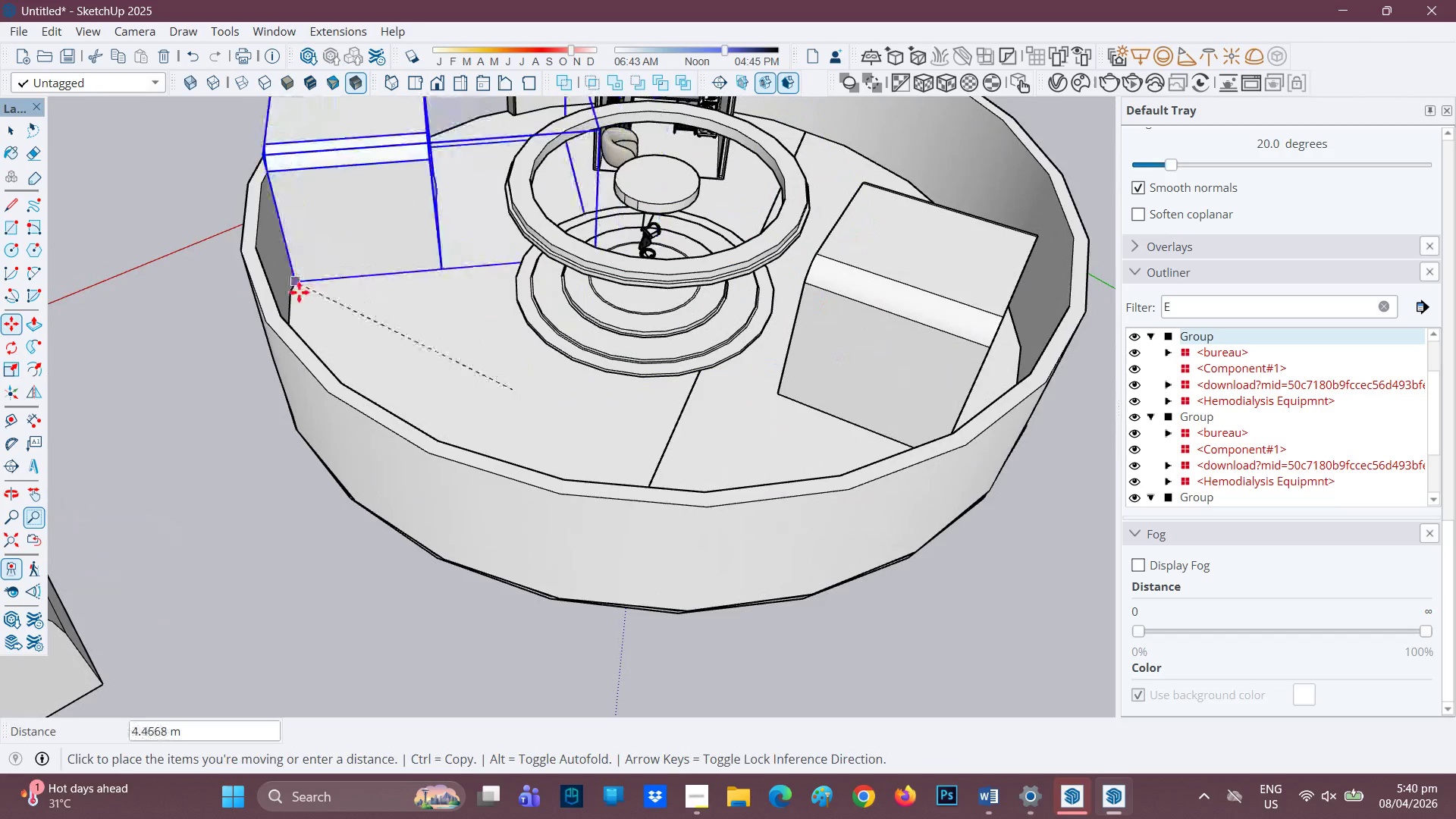 
left_click([303, 305])
 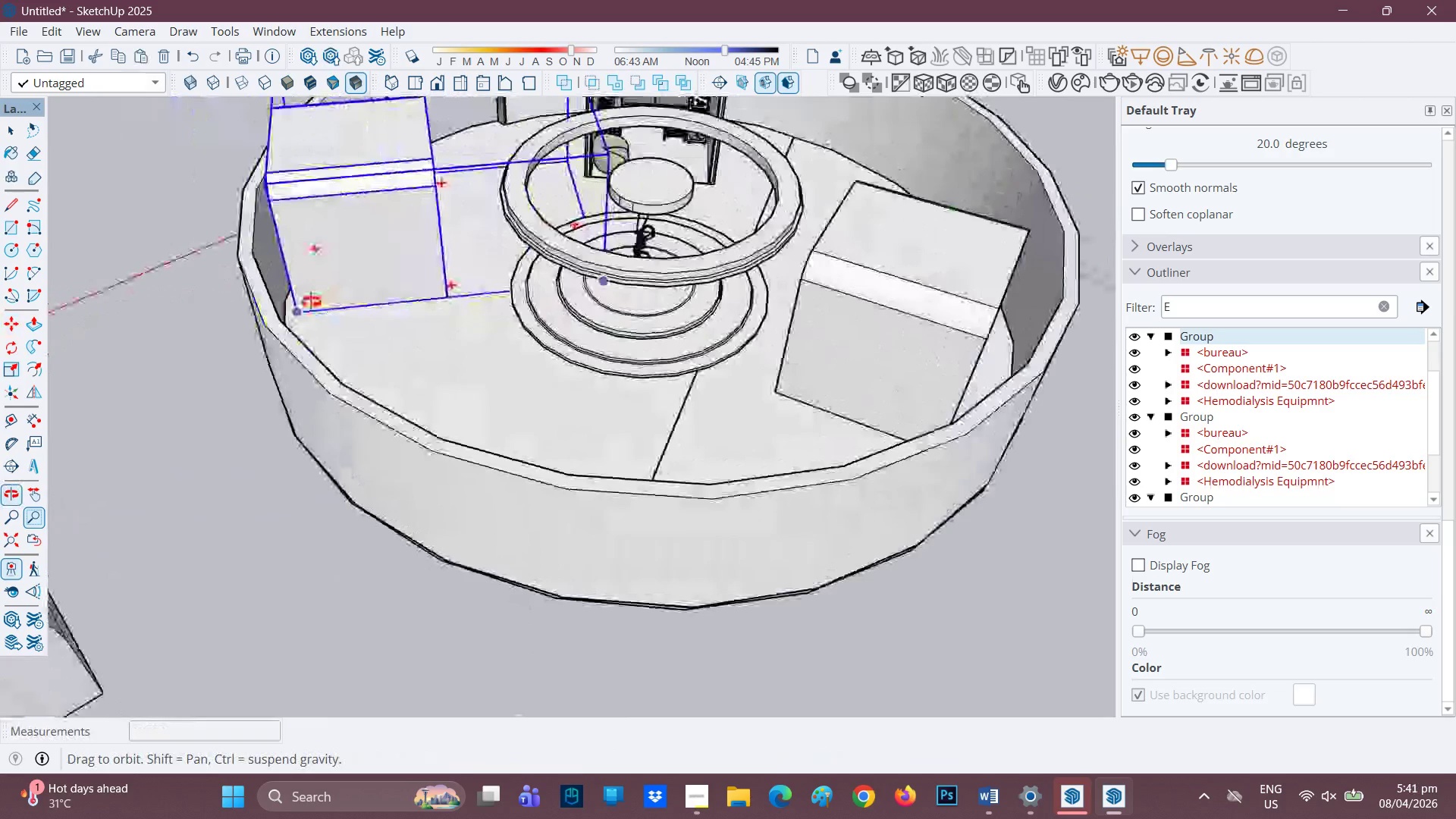 
key(H)
 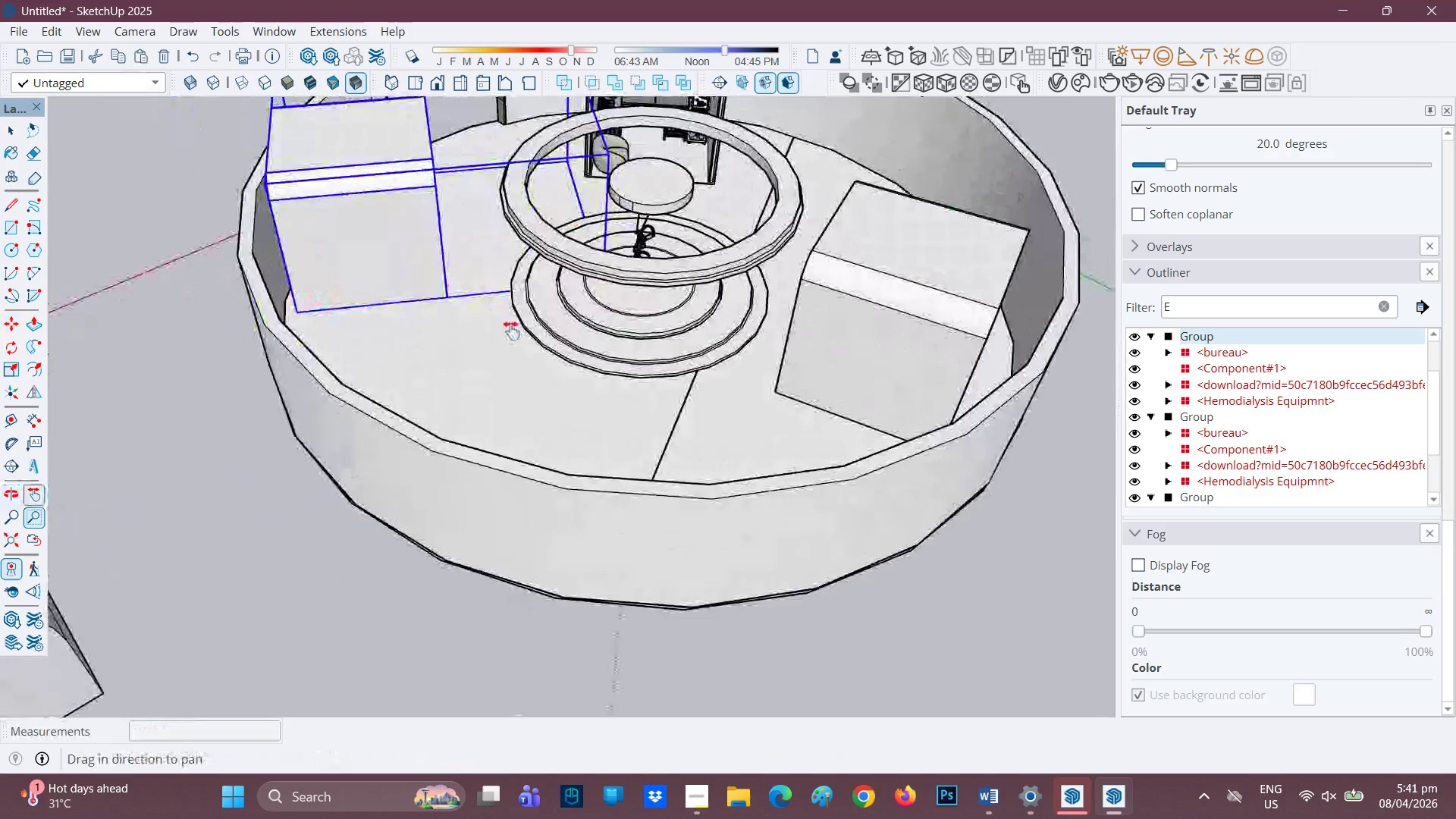 
left_click_drag(start_coordinate=[511, 309], to_coordinate=[492, 509])
 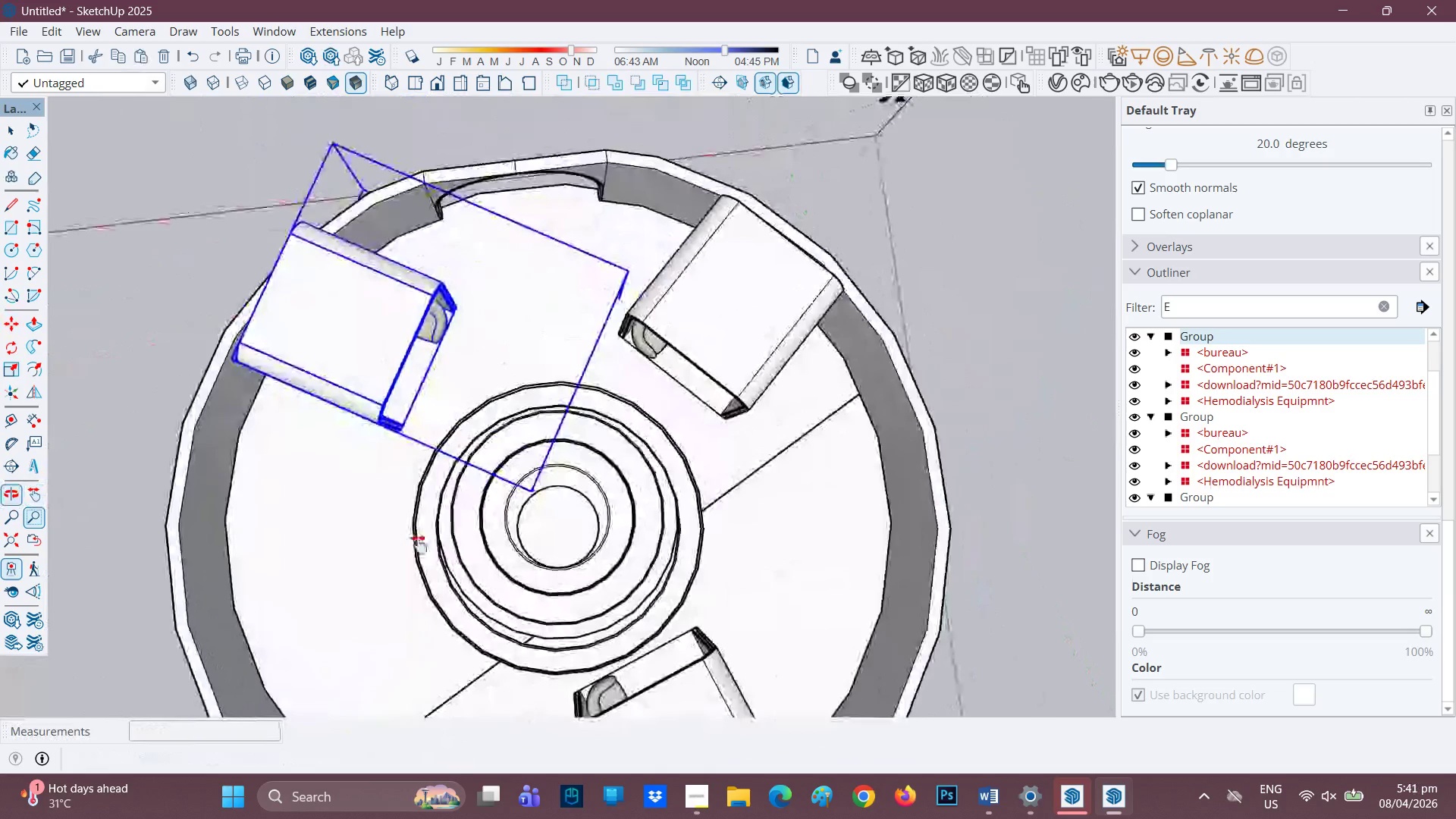 
scroll: coordinate [403, 420], scroll_direction: up, amount: 1.0
 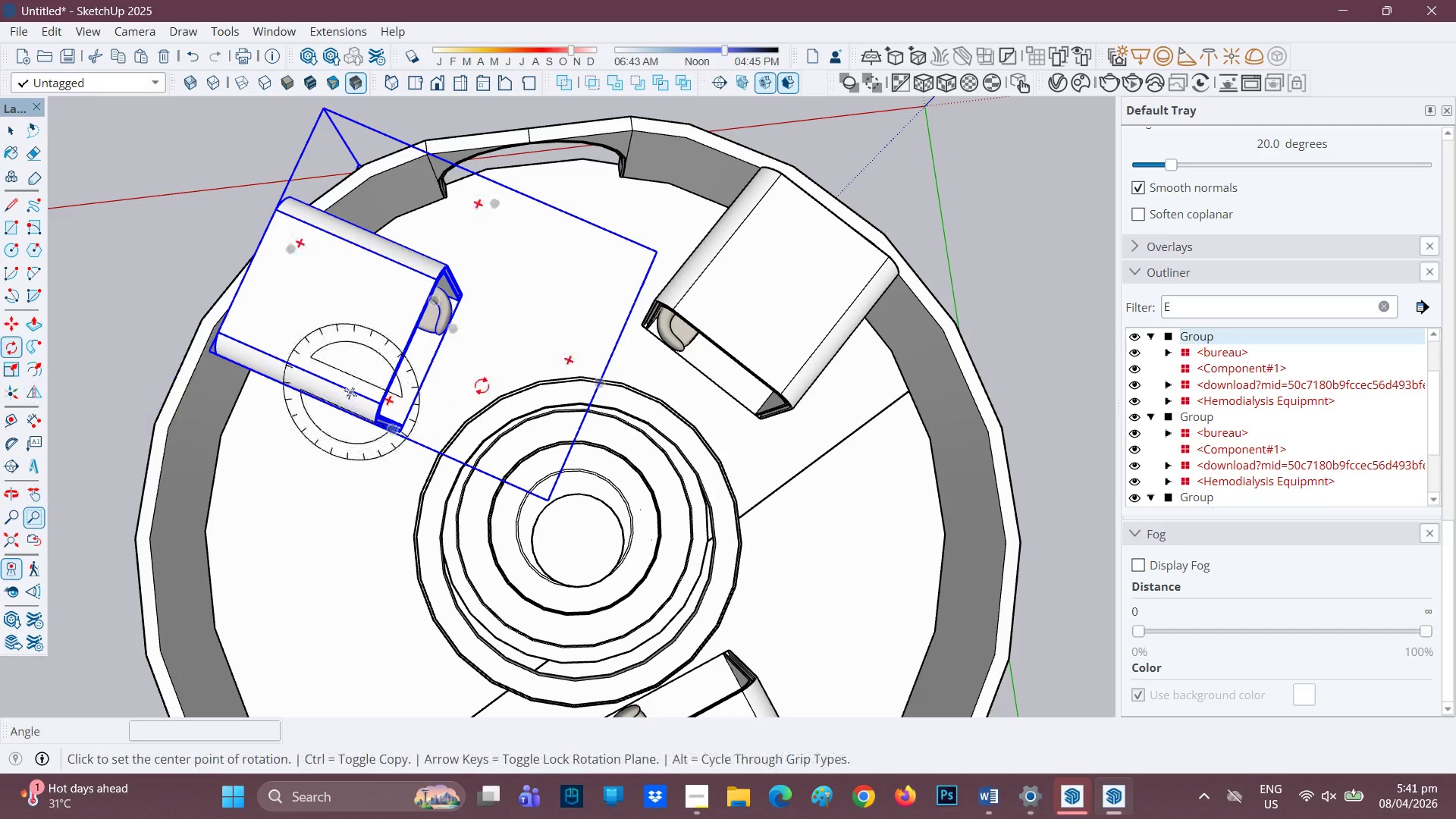 
left_click([512, 379])
 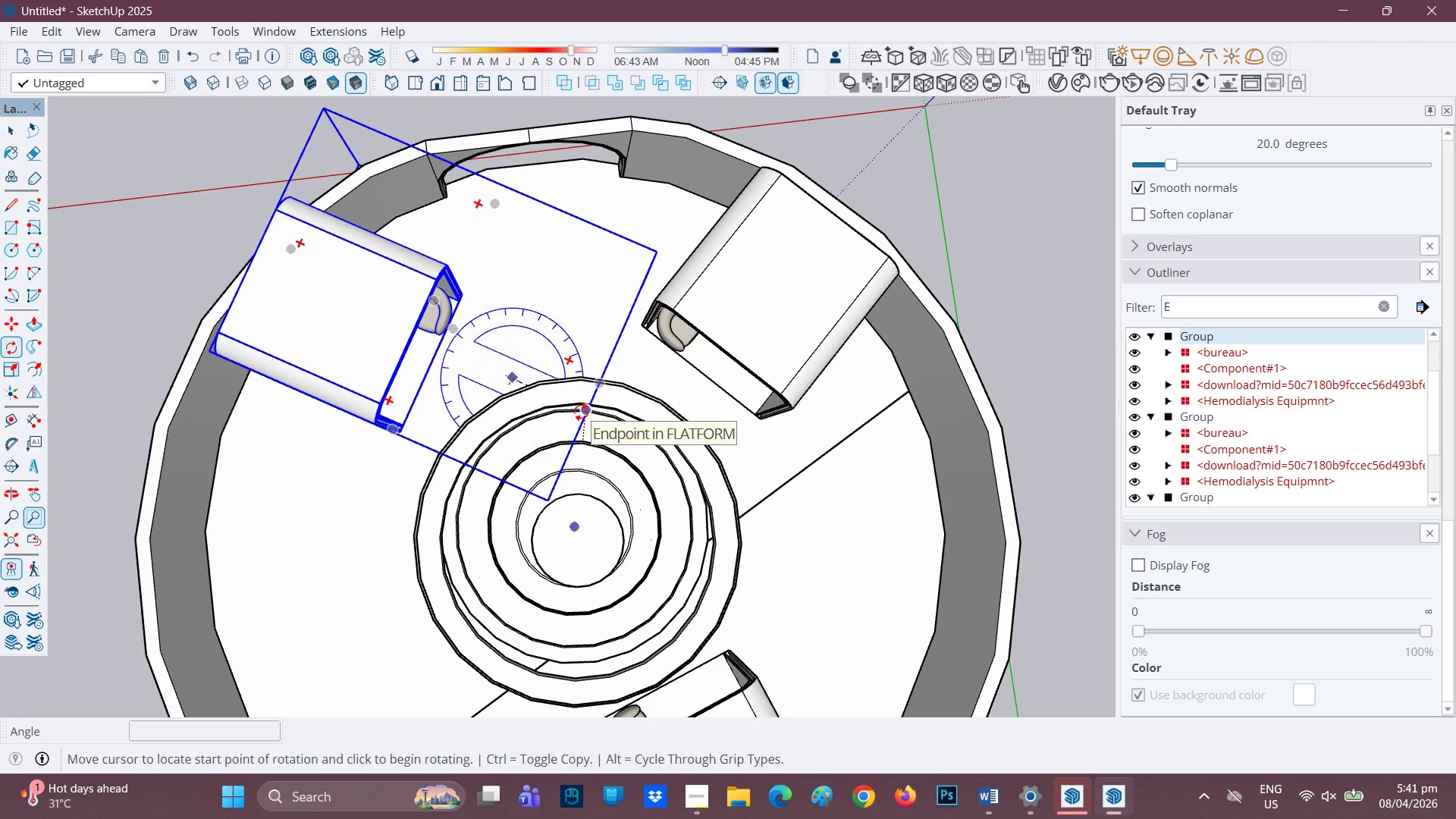 
left_click([581, 412])
 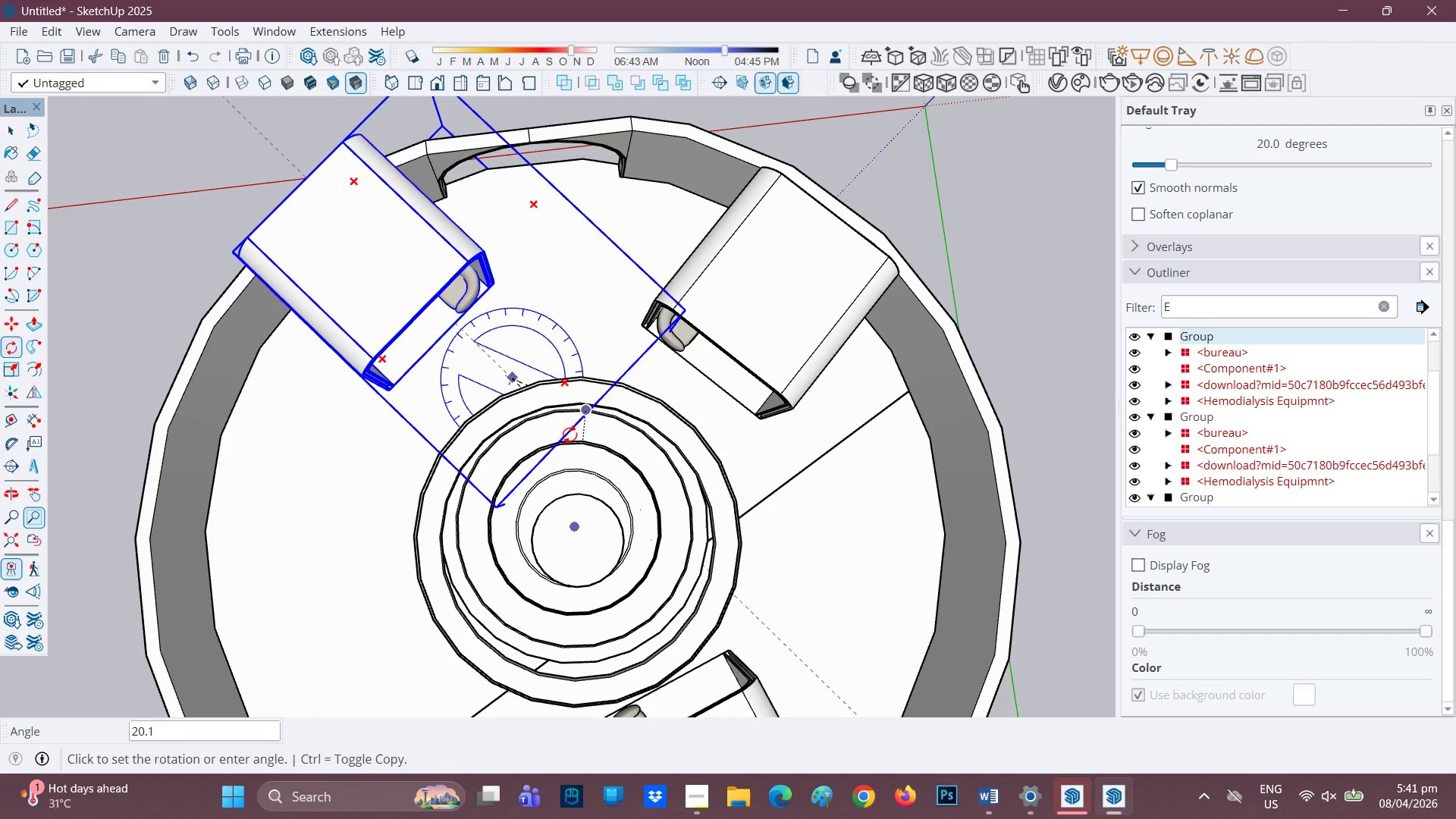 
left_click([570, 435])
 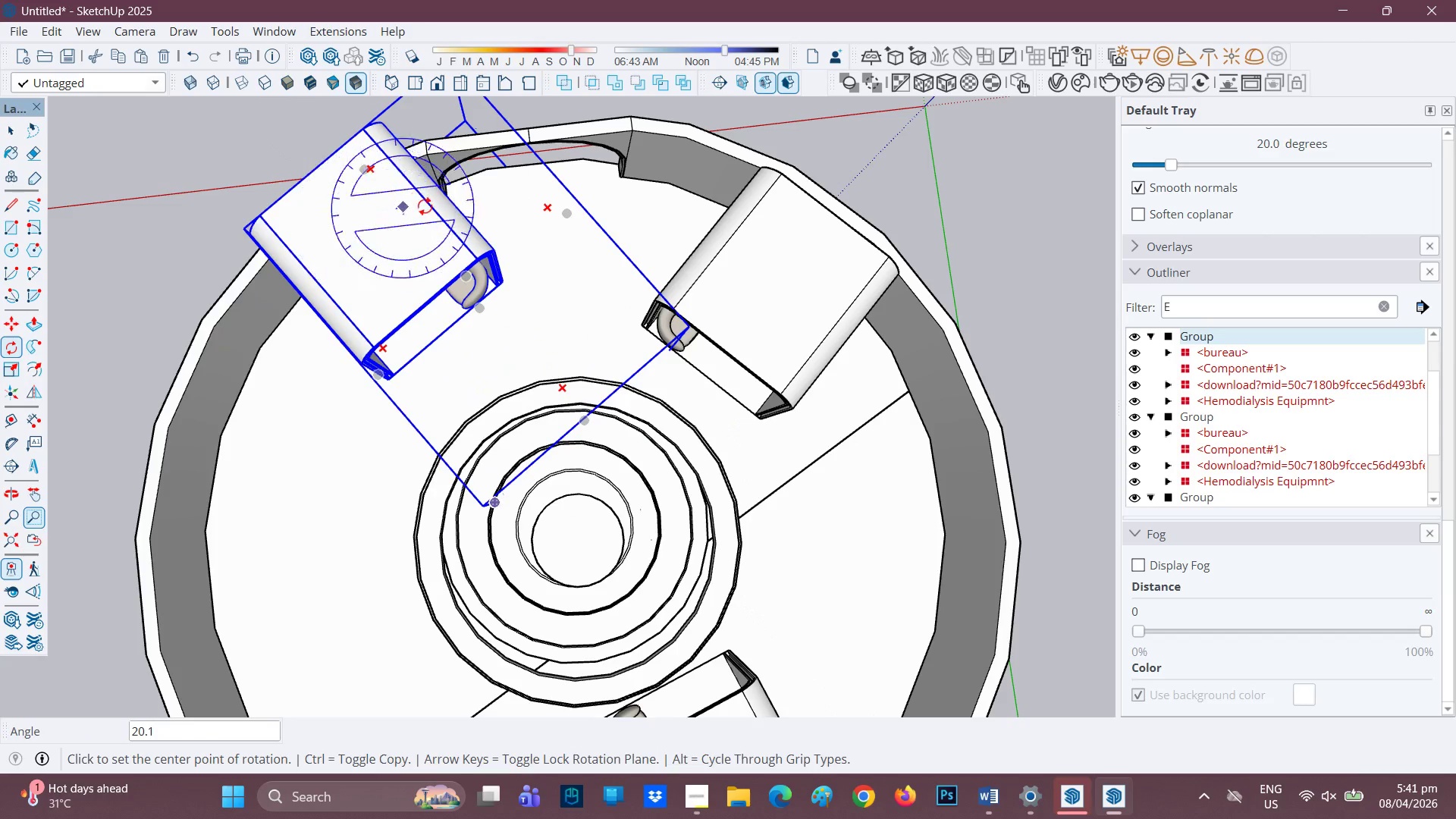 
key(M)
 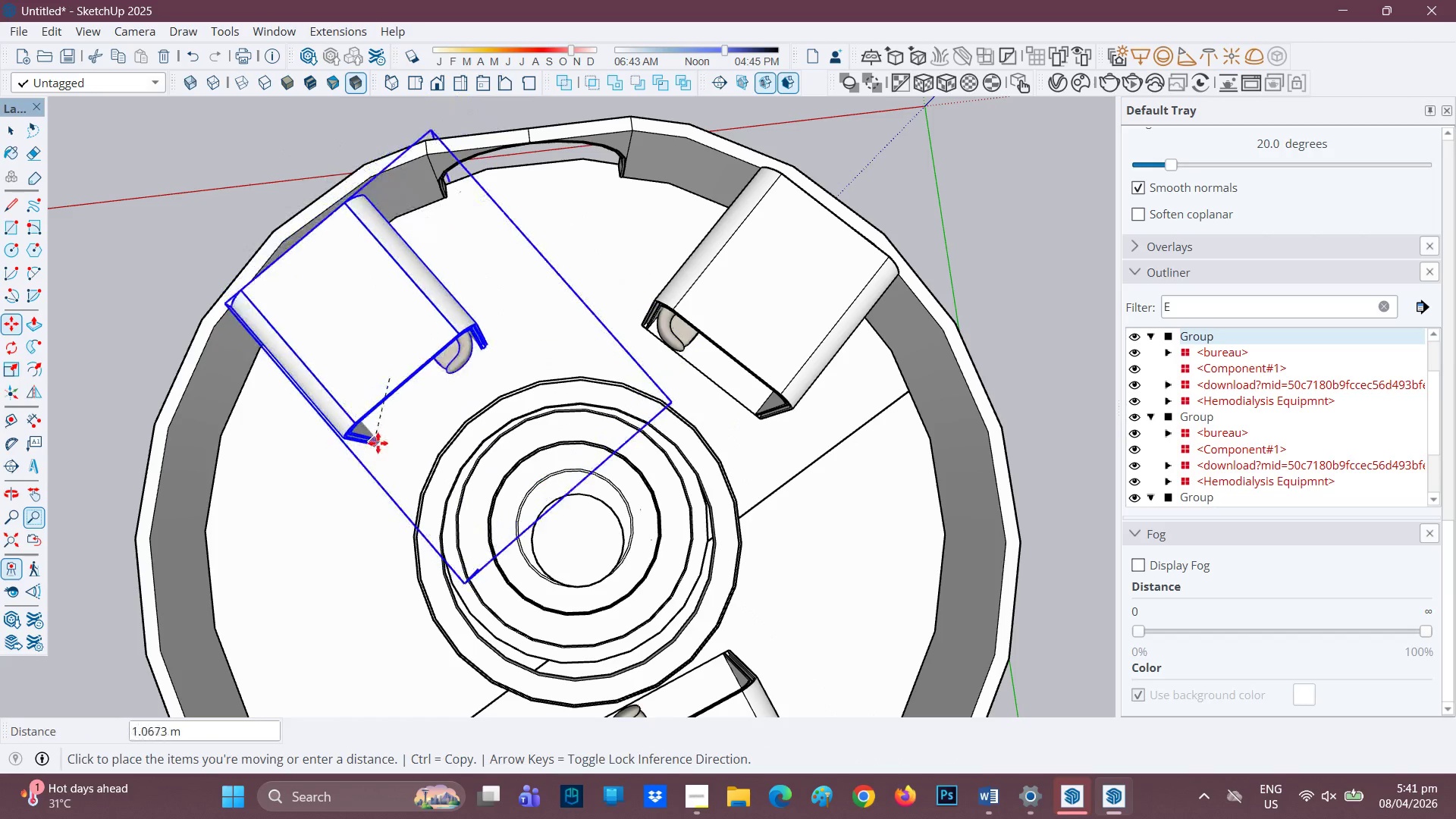 
left_click([378, 443])
 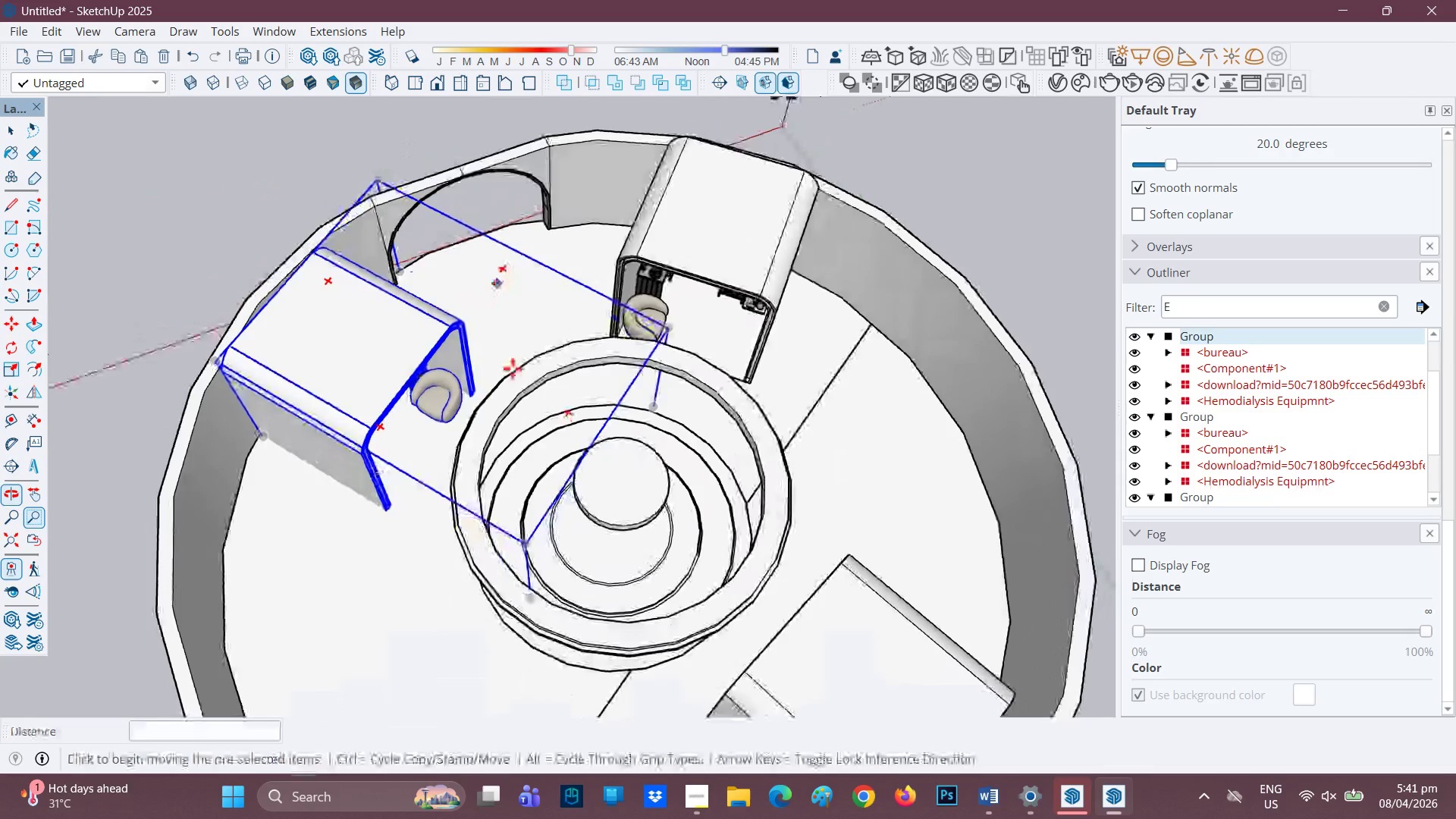 
key(H)
 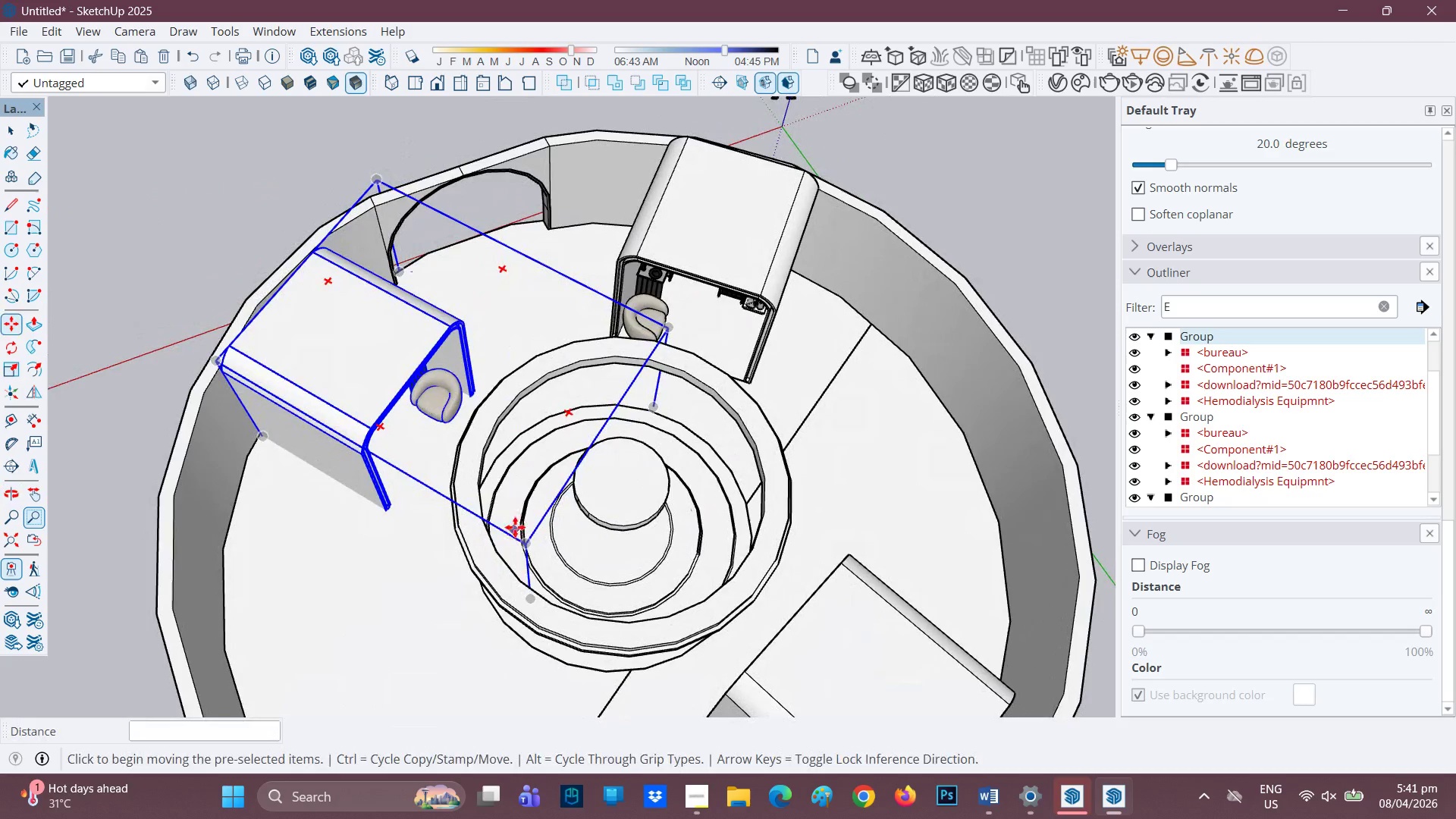 
left_click_drag(start_coordinate=[516, 526], to_coordinate=[717, 441])
 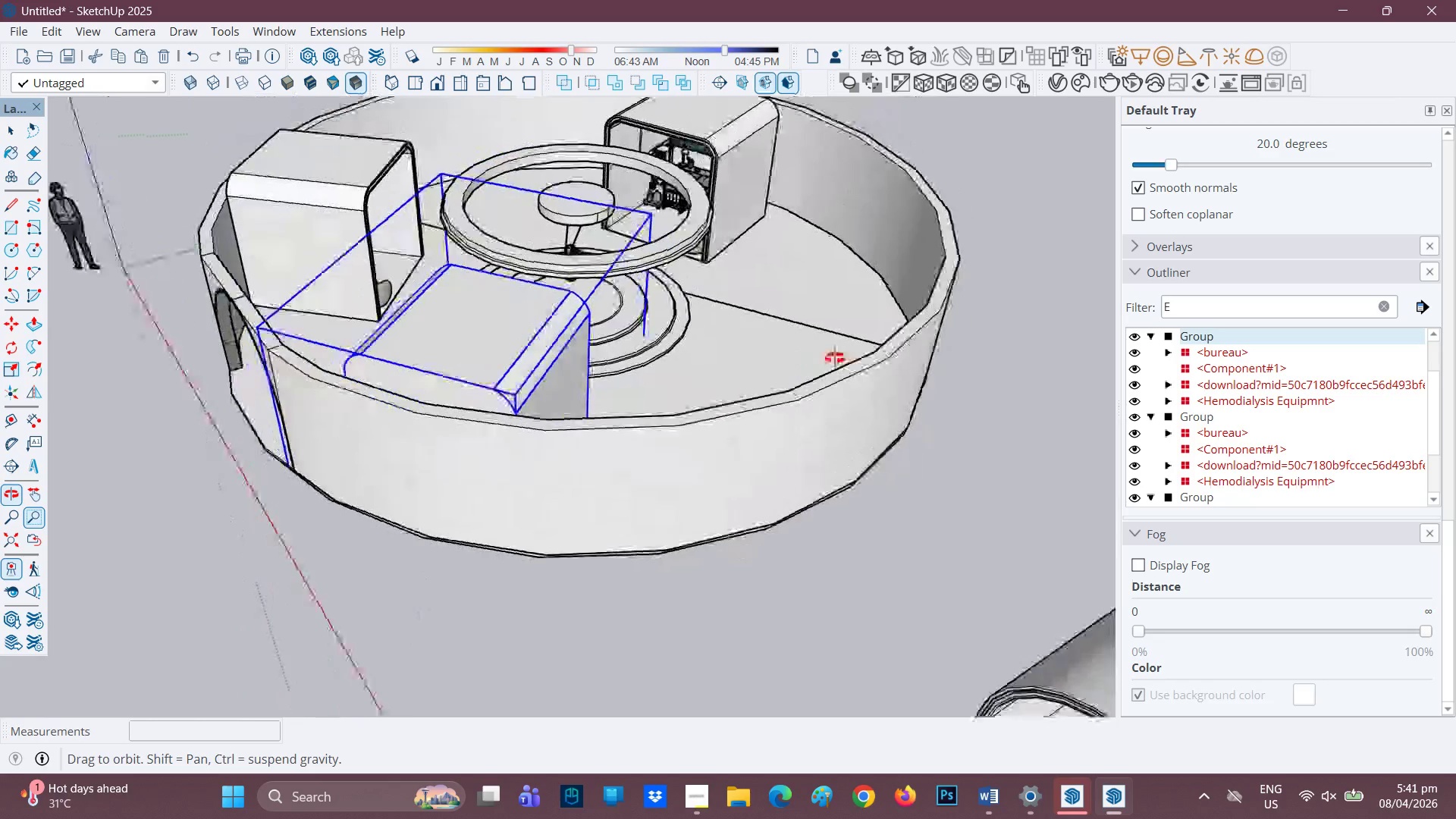 
wait(6.56)
 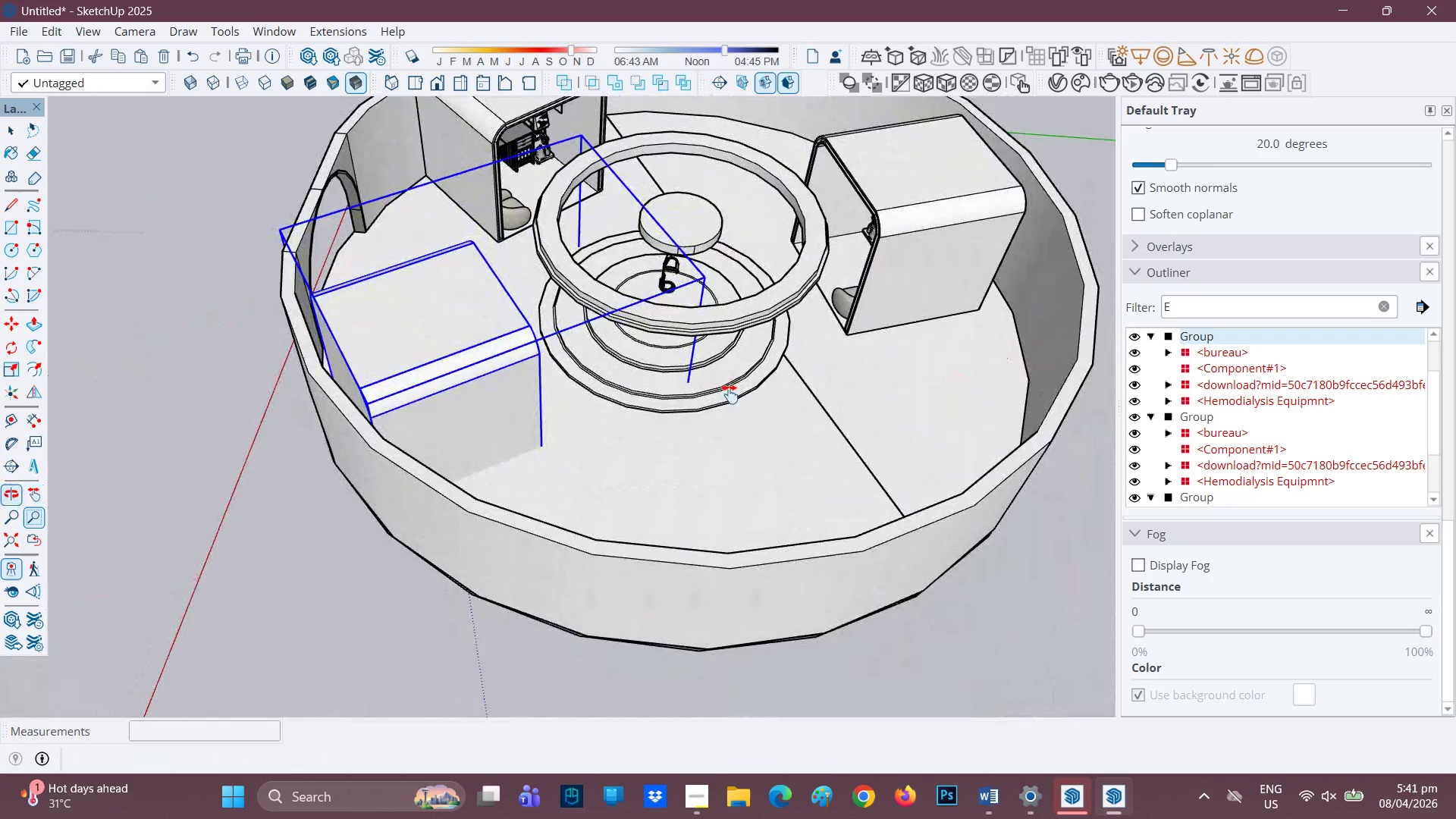 
scroll: coordinate [588, 411], scroll_direction: up, amount: 4.0
 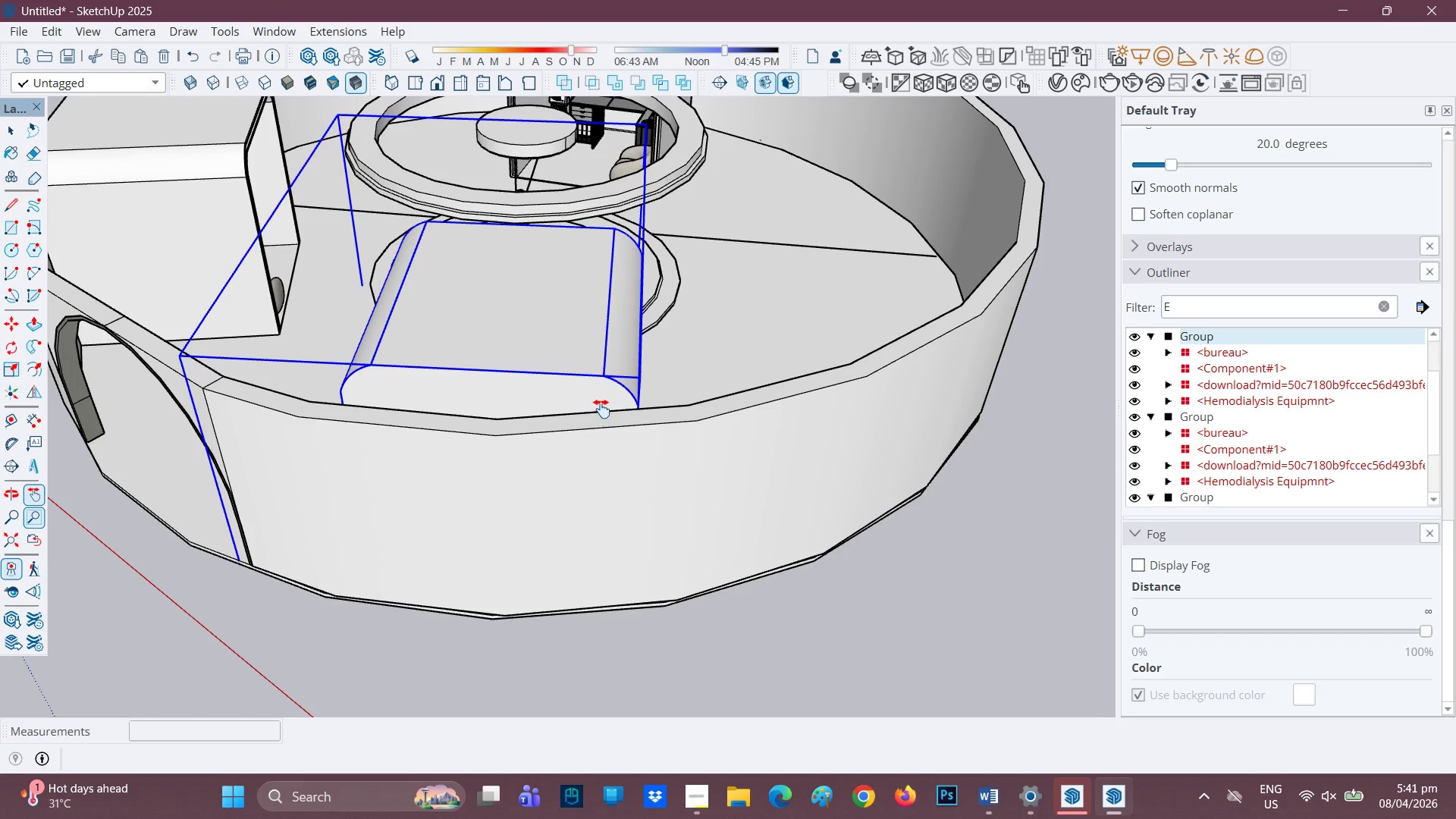 
key(M)
 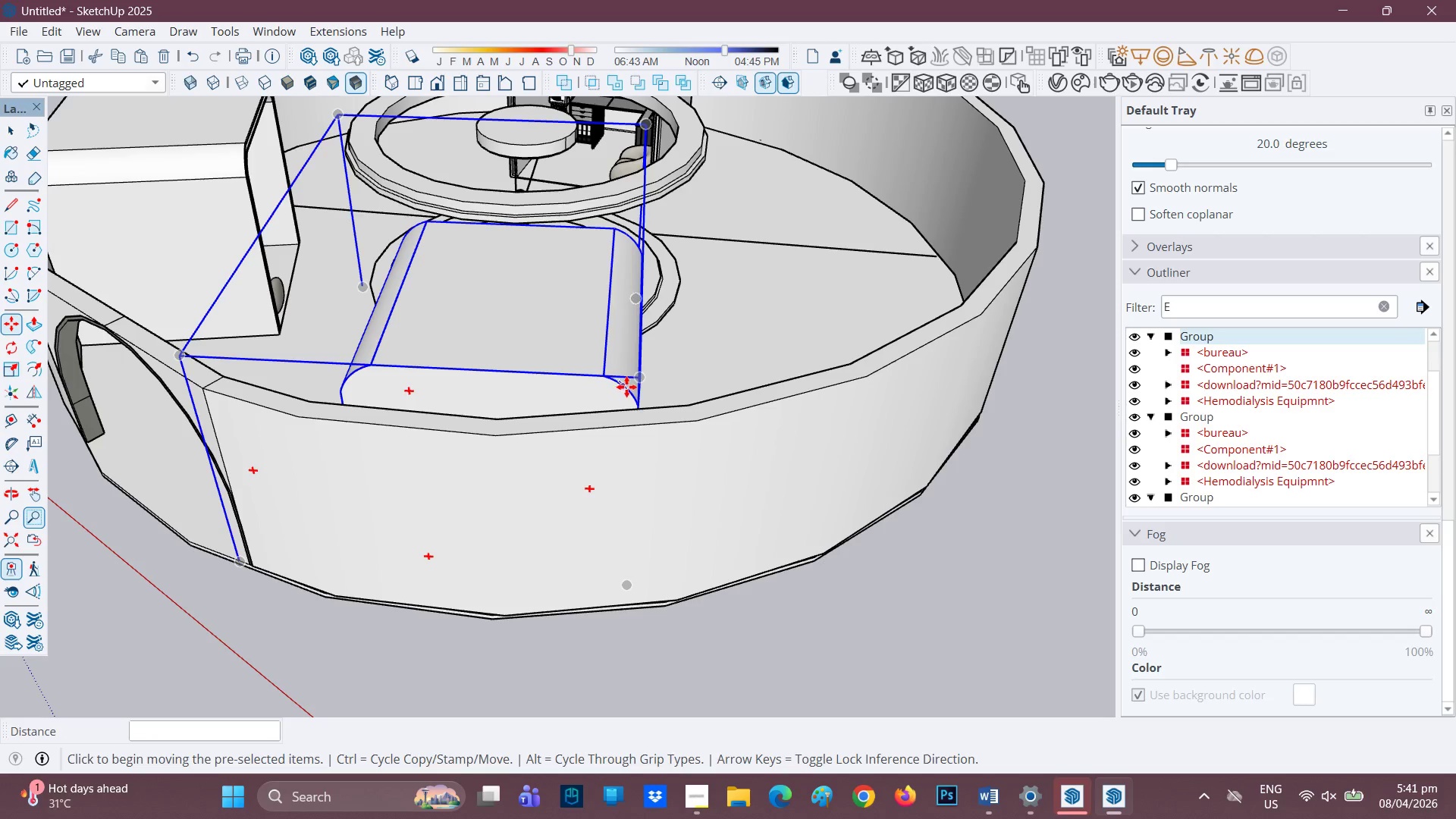 
left_click([626, 387])
 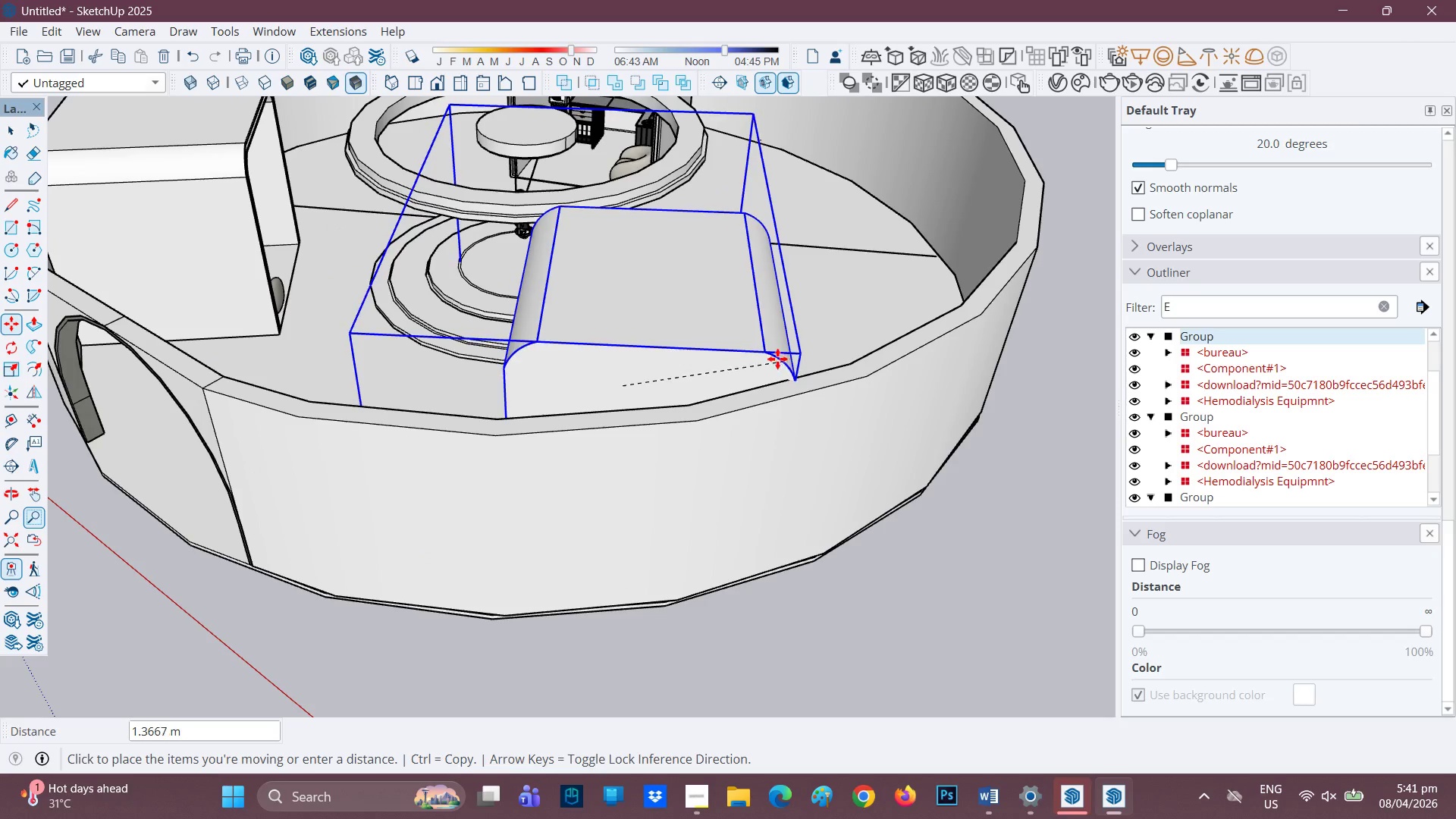 
wait(7.75)
 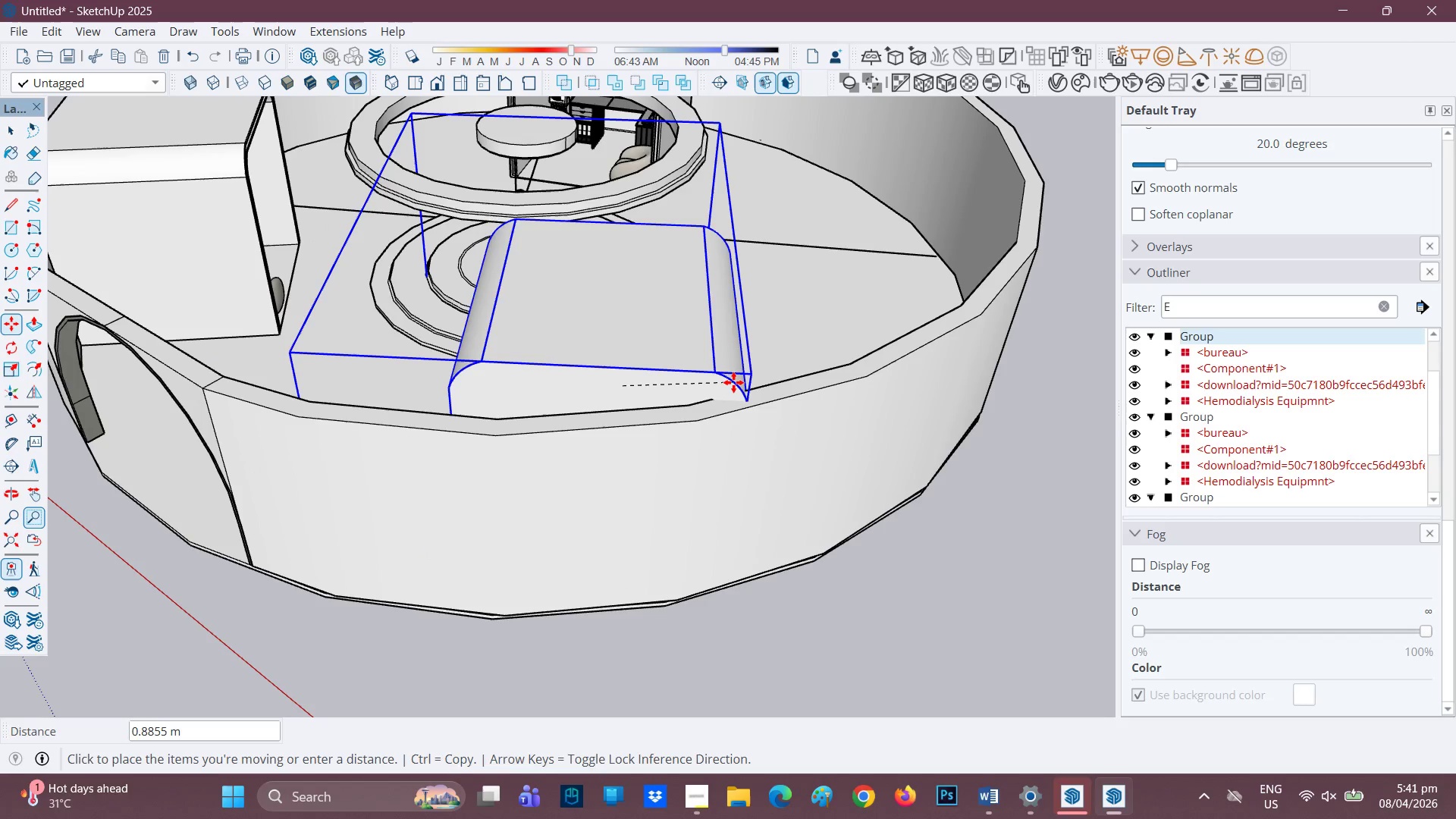 
scroll: coordinate [494, 535], scroll_direction: down, amount: 3.0
 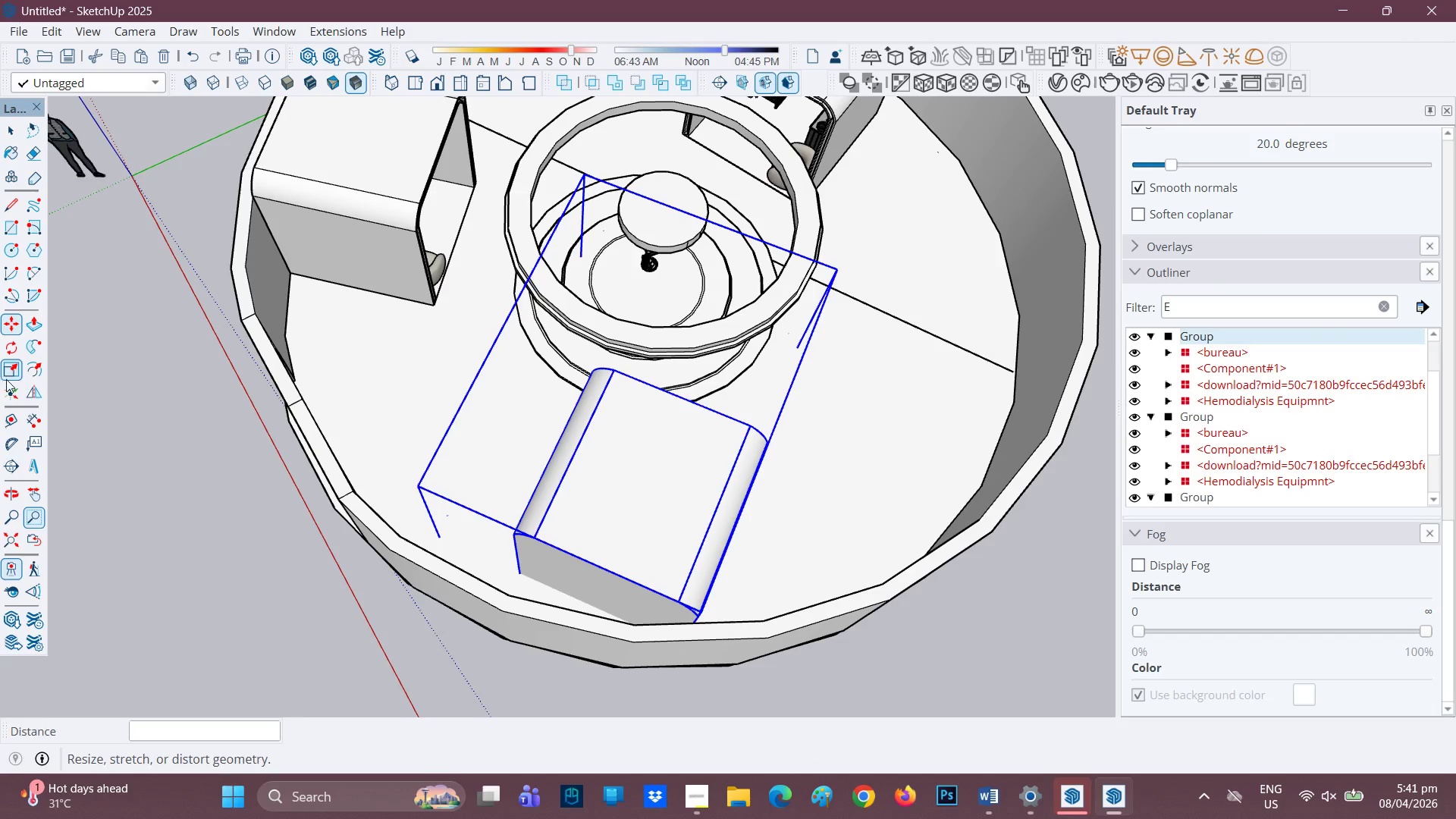 
left_click([8, 347])
 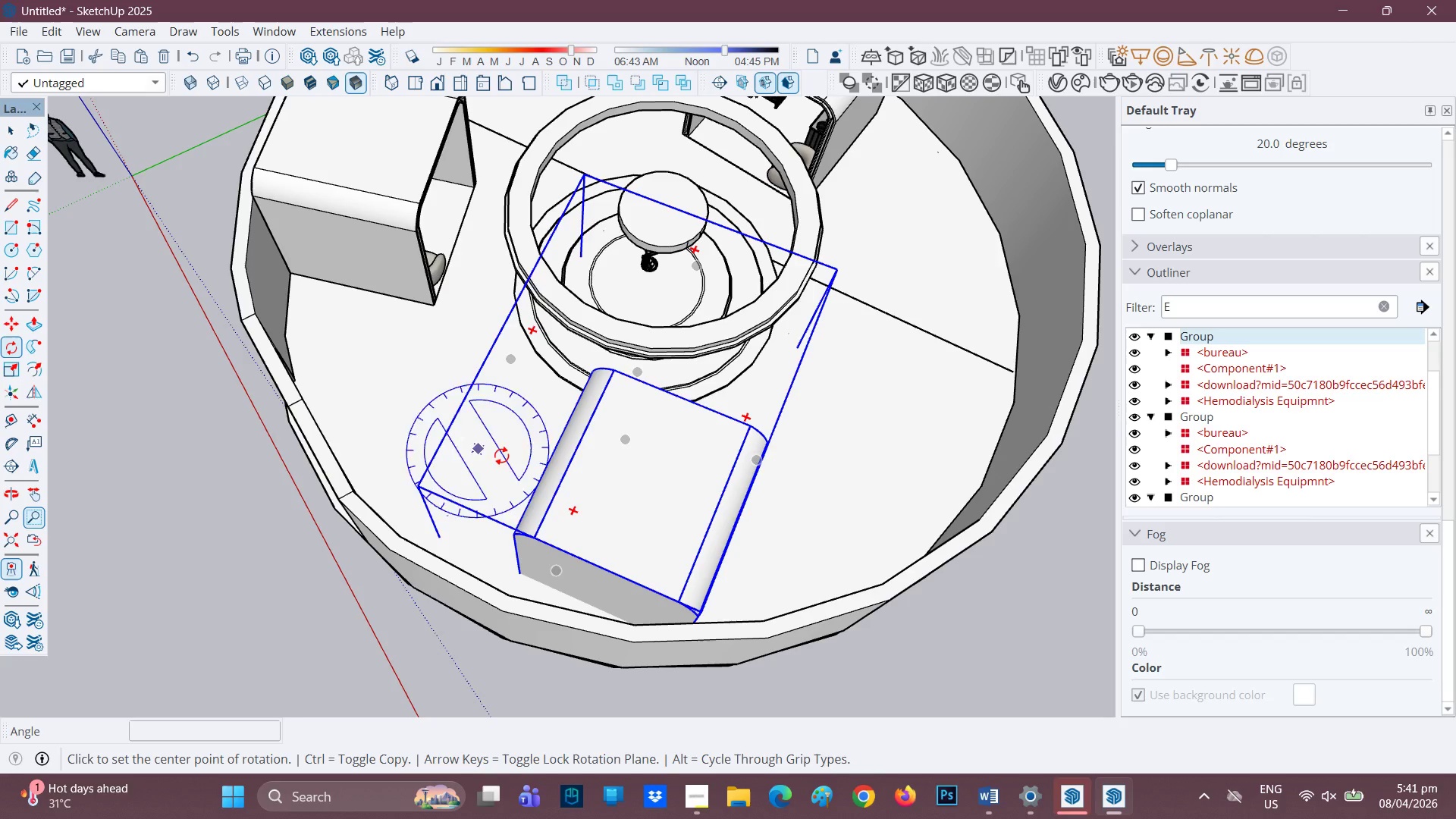 
left_click([507, 448])
 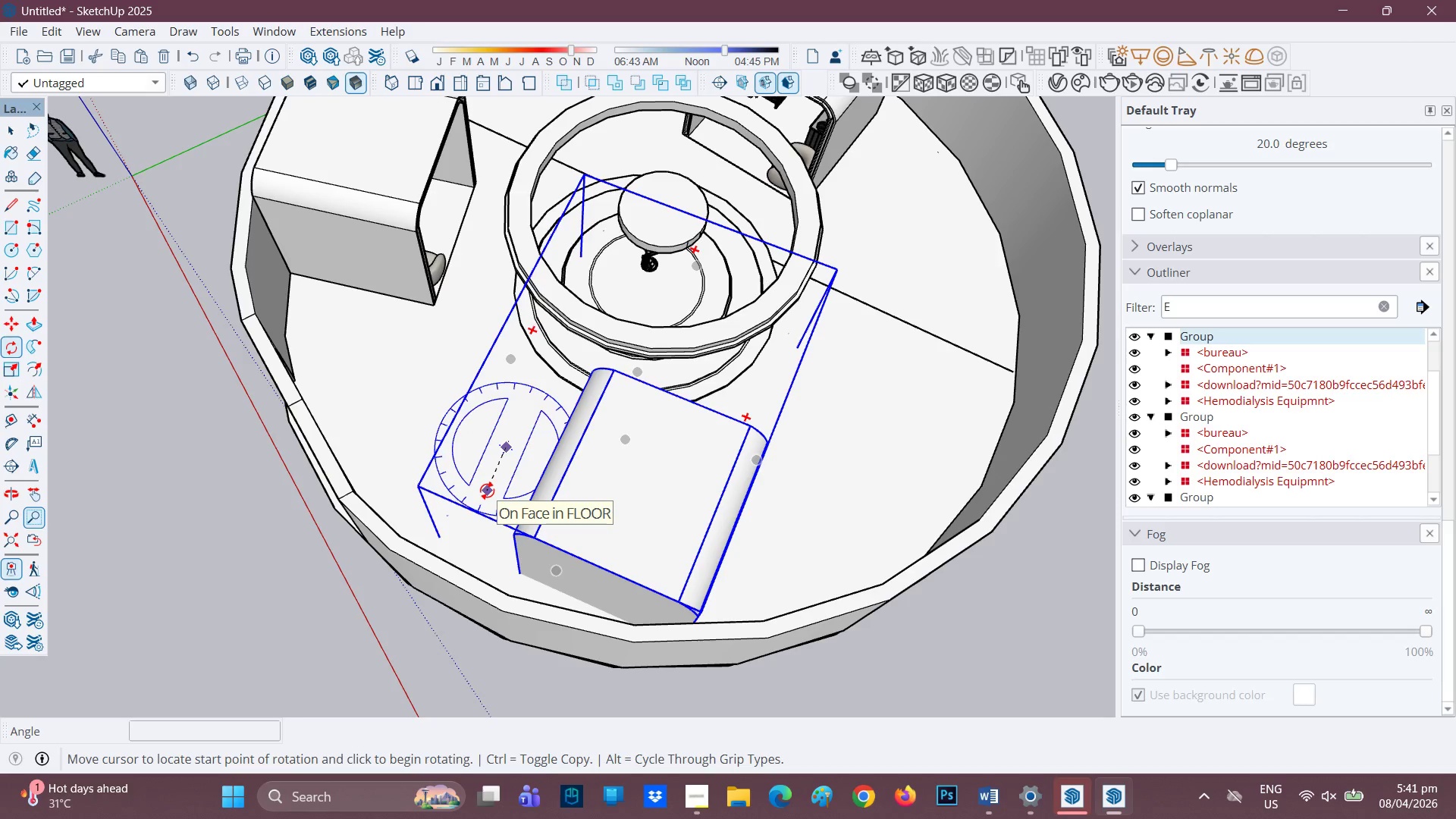 
left_click([486, 491])
 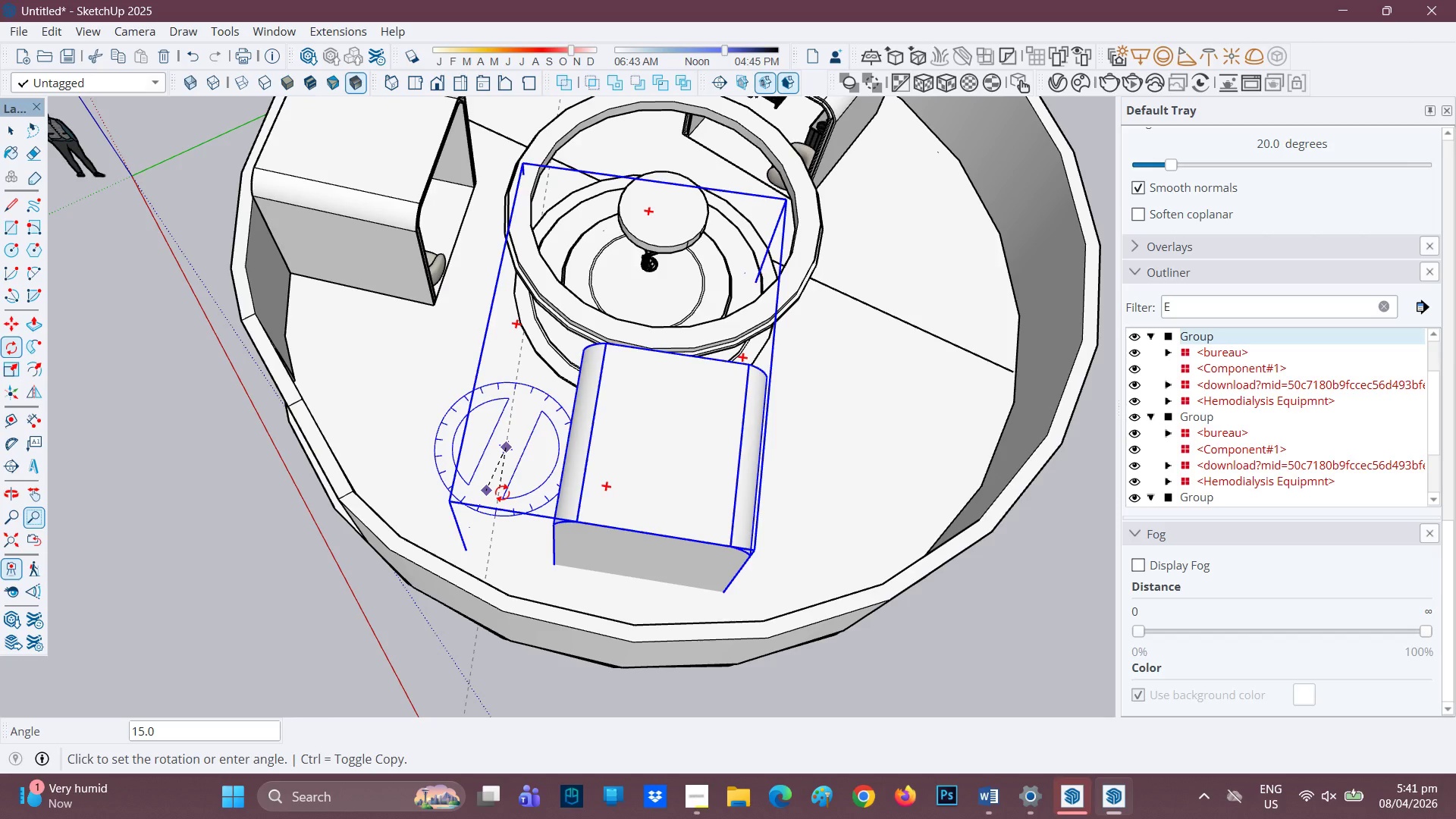 
left_click([502, 493])
 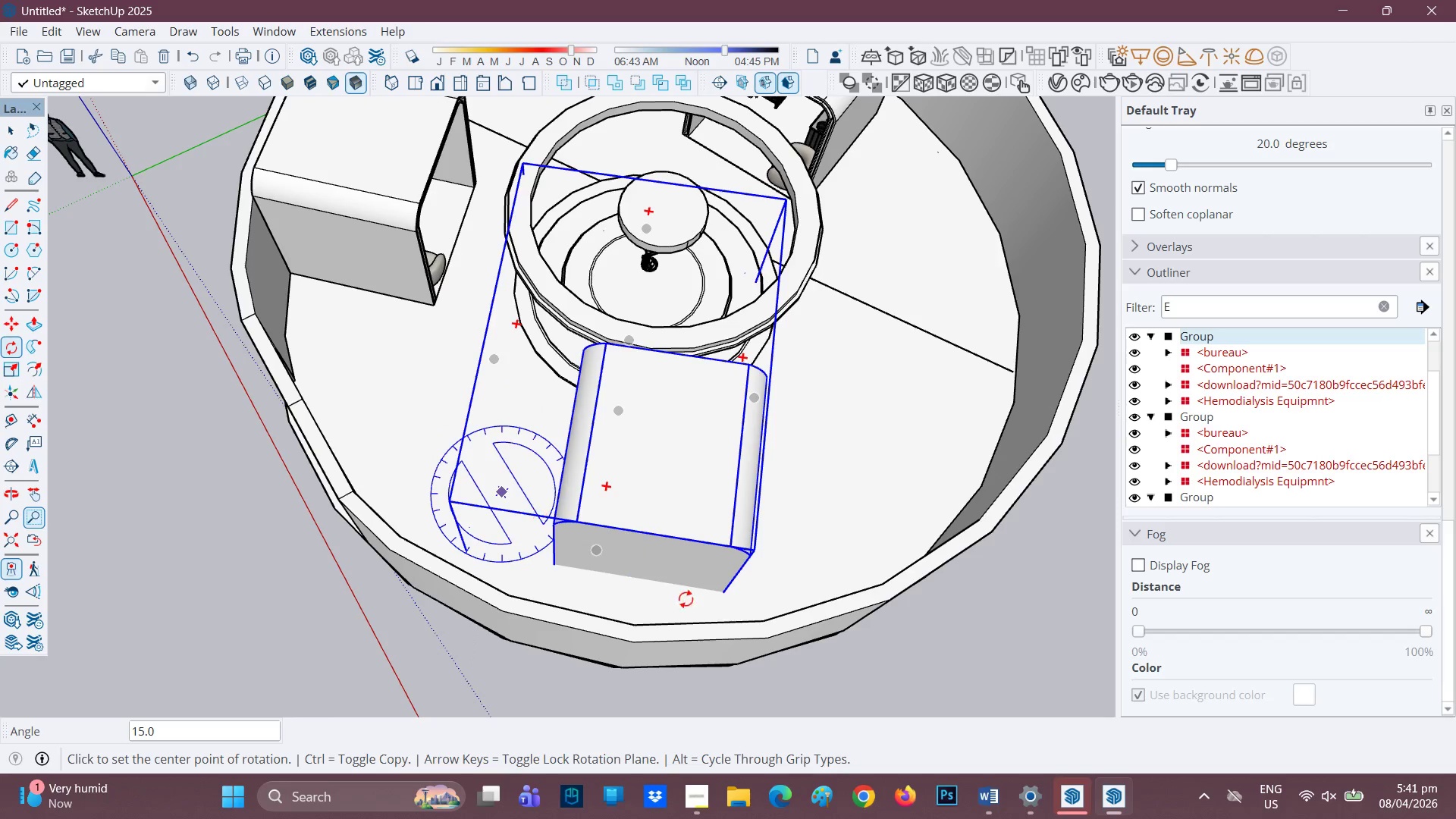 
scroll: coordinate [662, 610], scroll_direction: up, amount: 4.0
 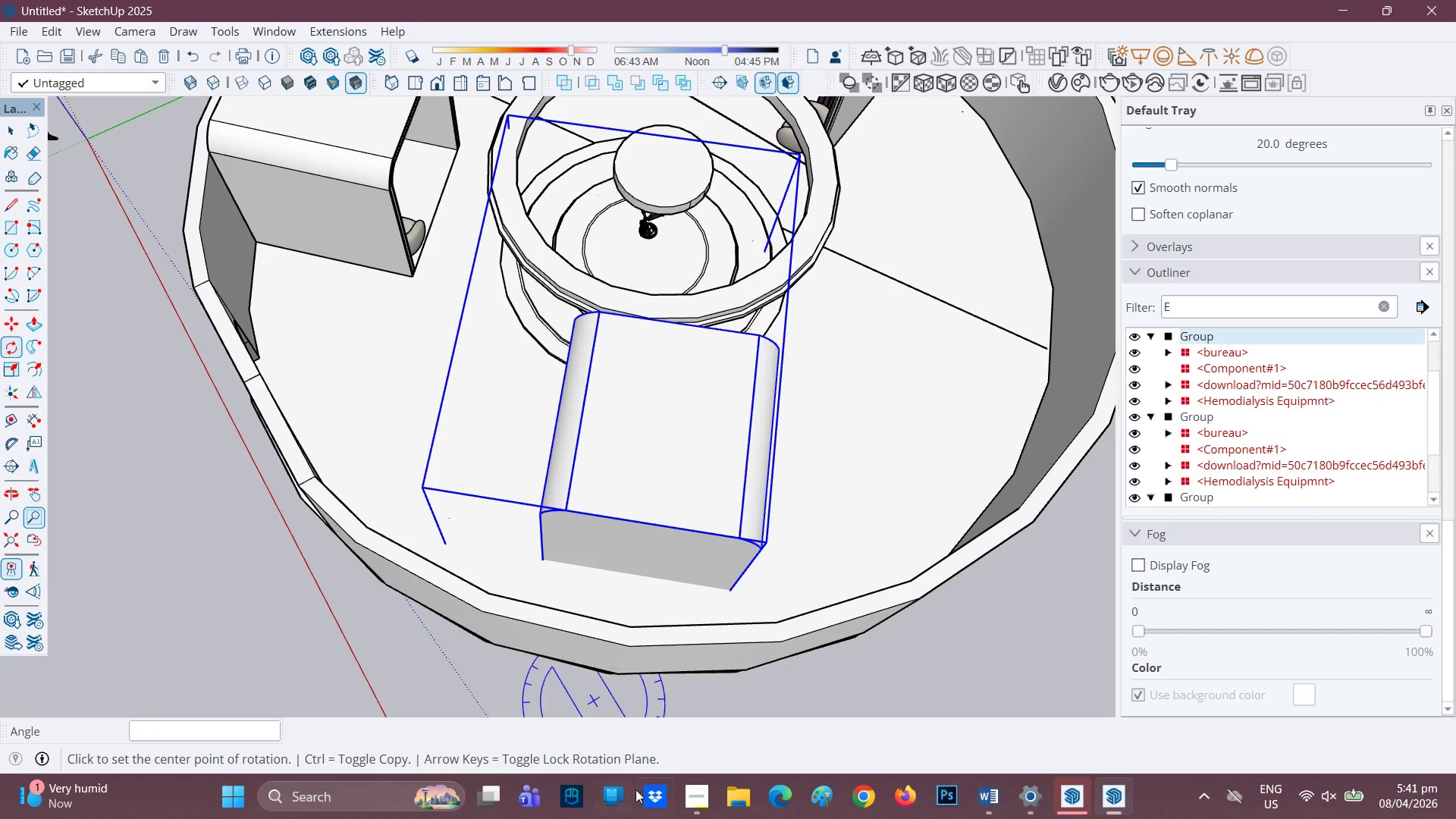 
left_click([701, 790])